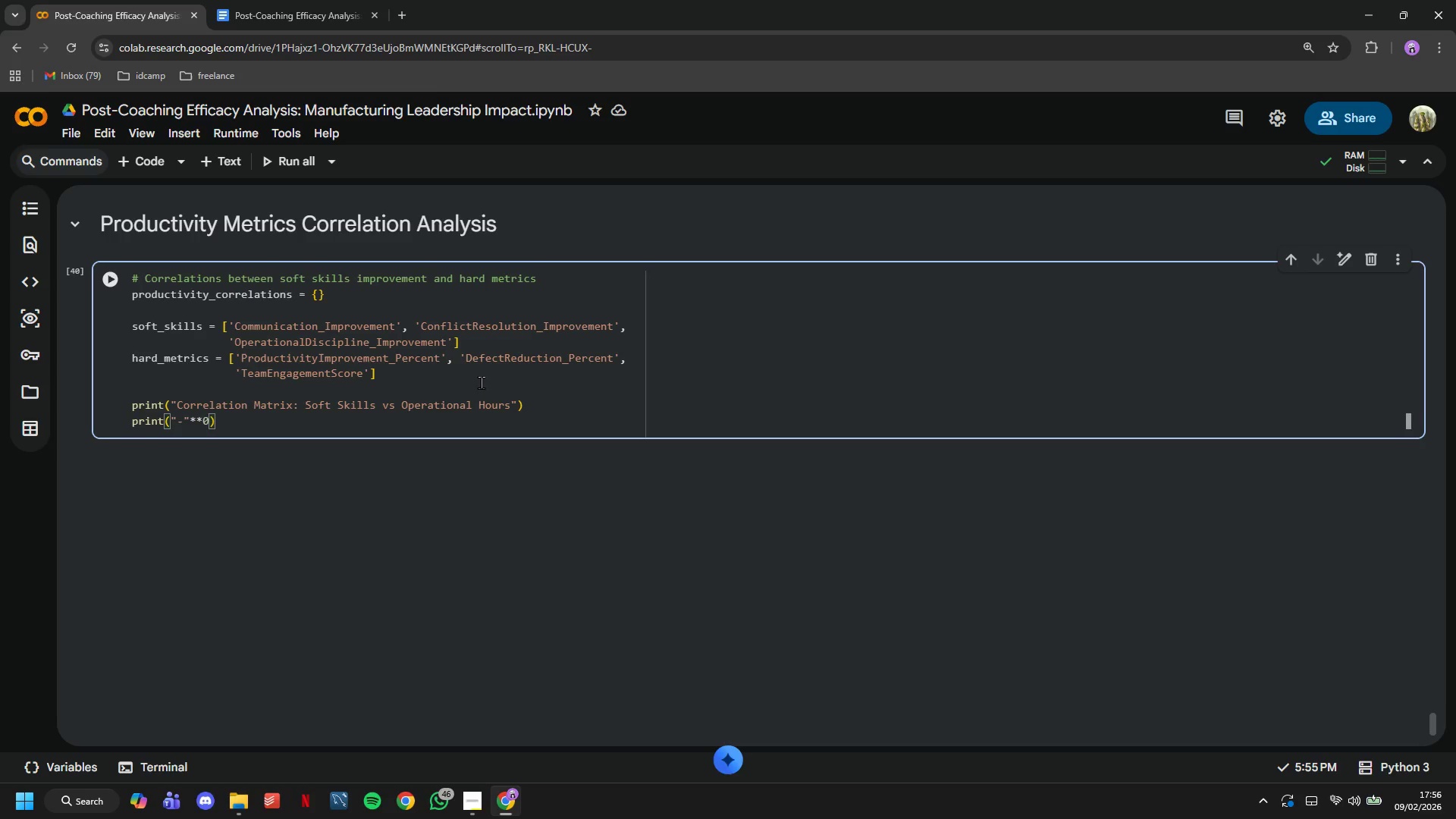 
key(ArrowLeft)
 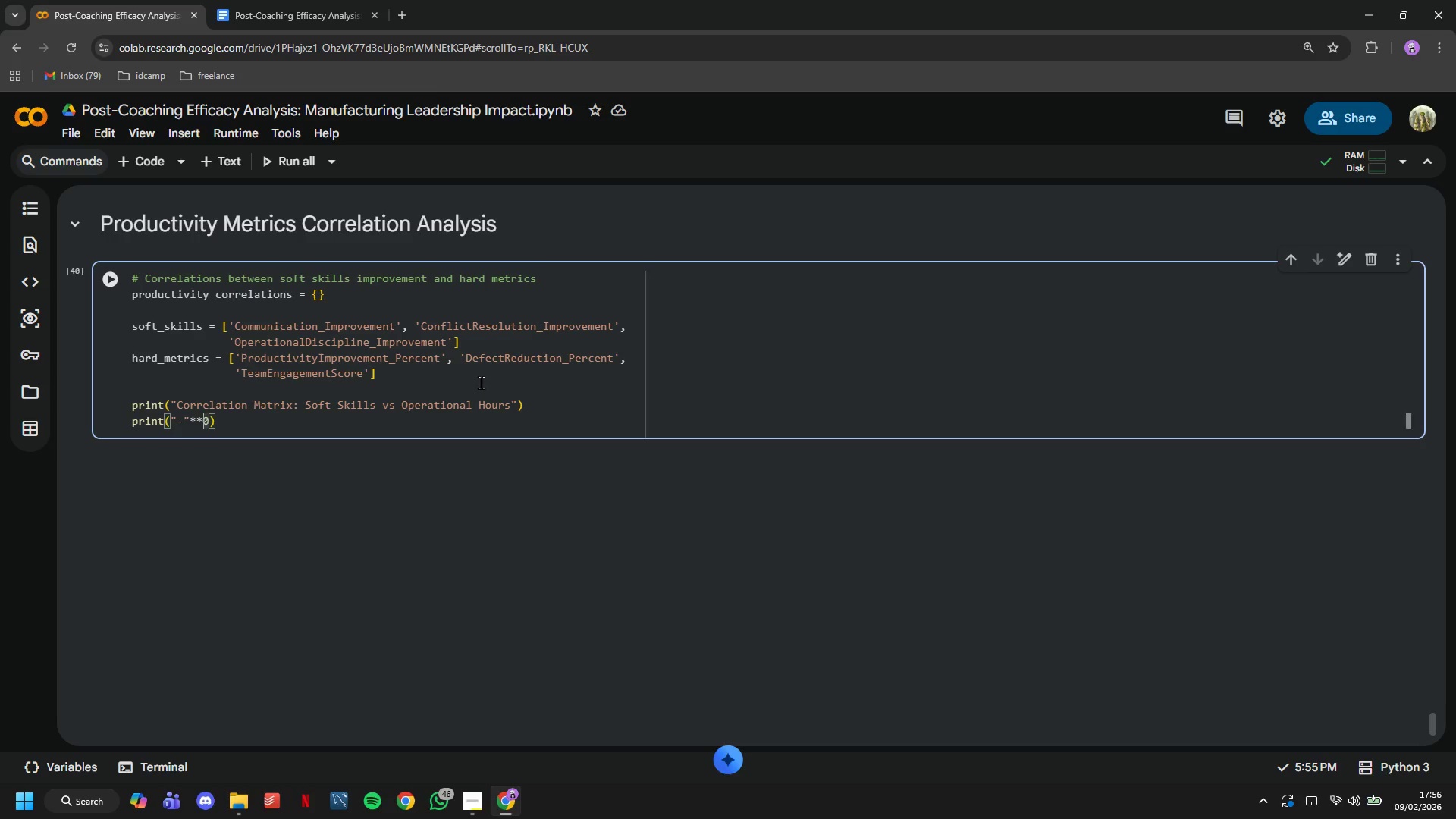 
key(Backspace)
 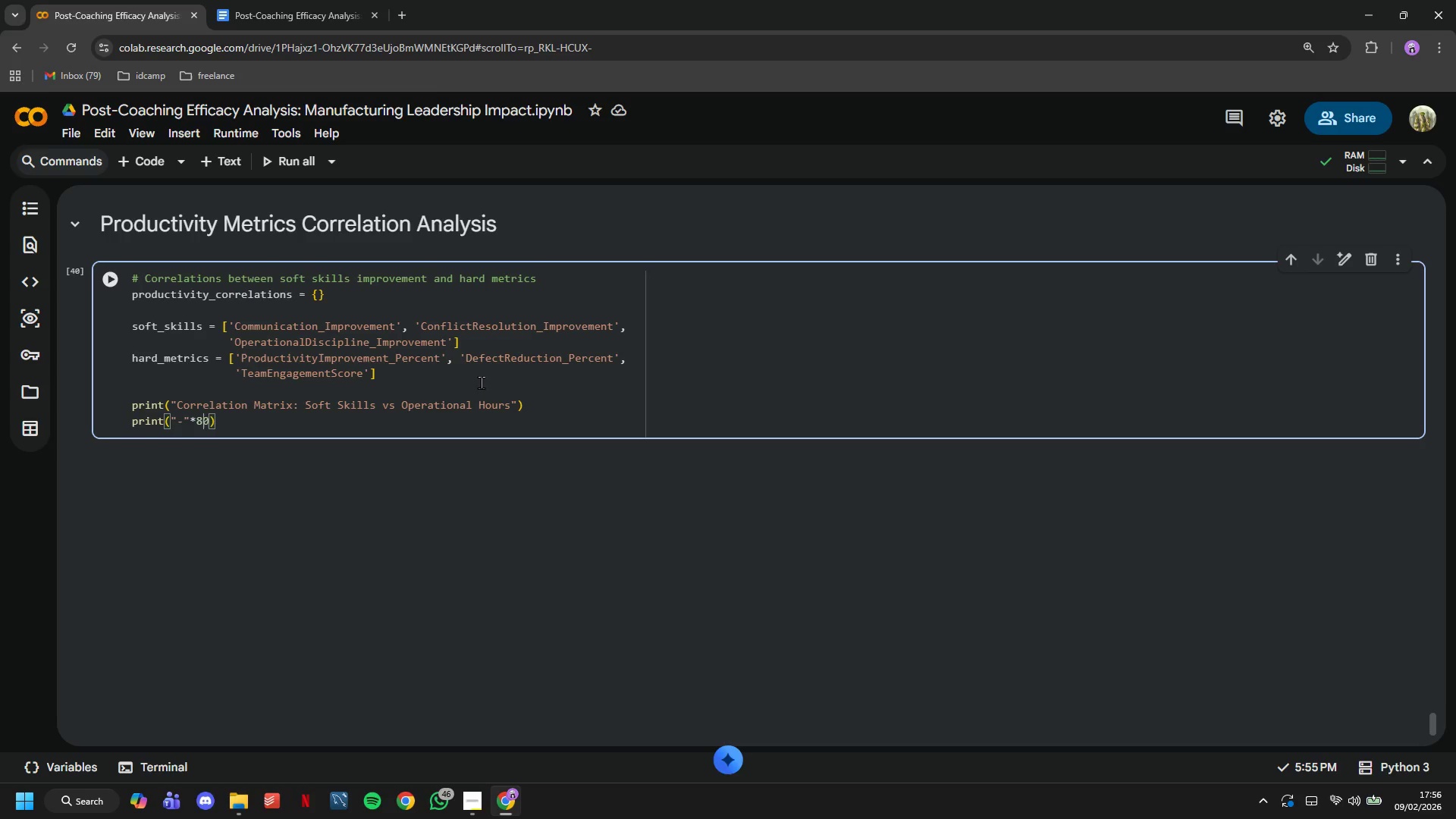 
key(8)
 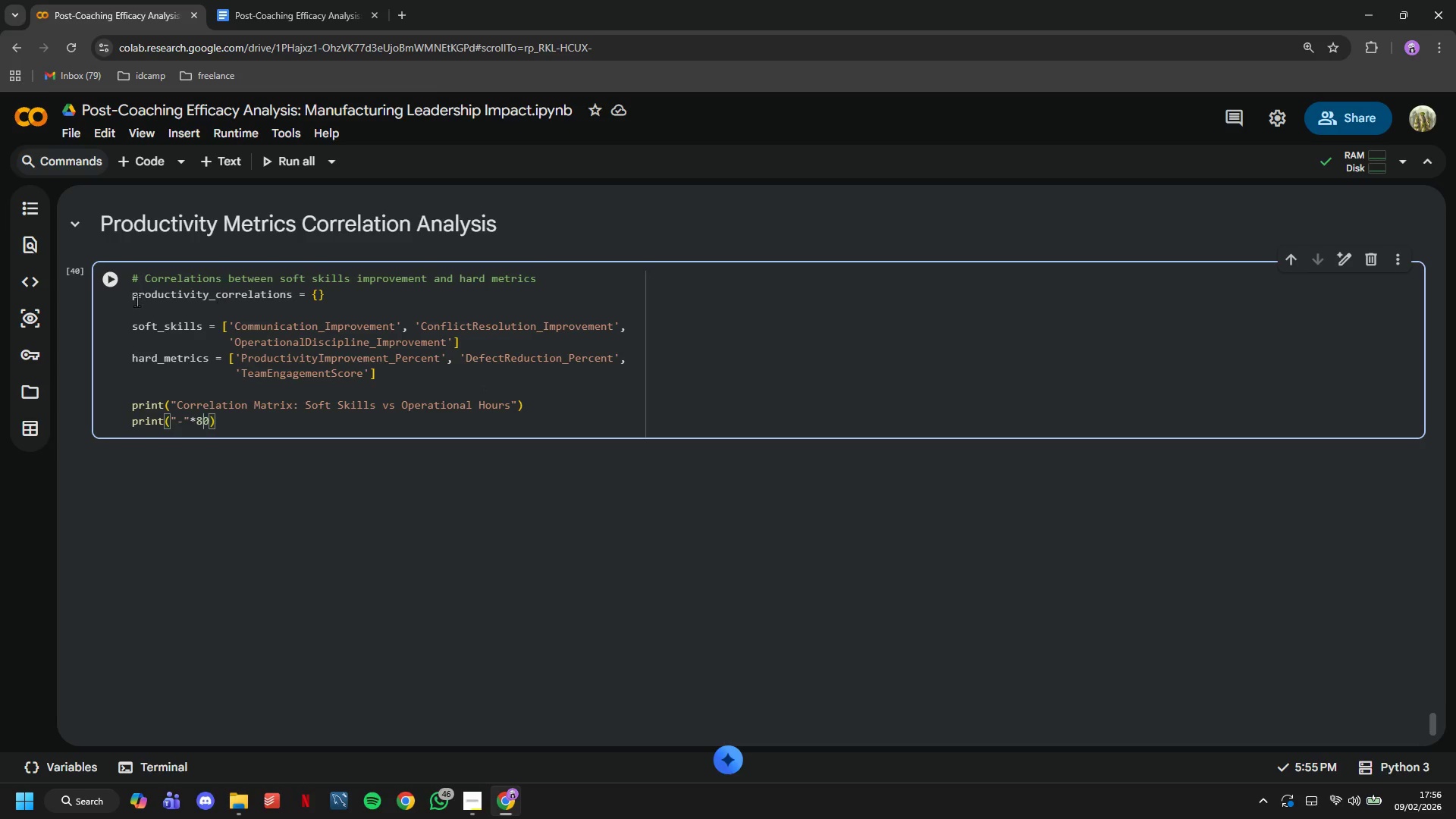 
left_click([125, 293])
 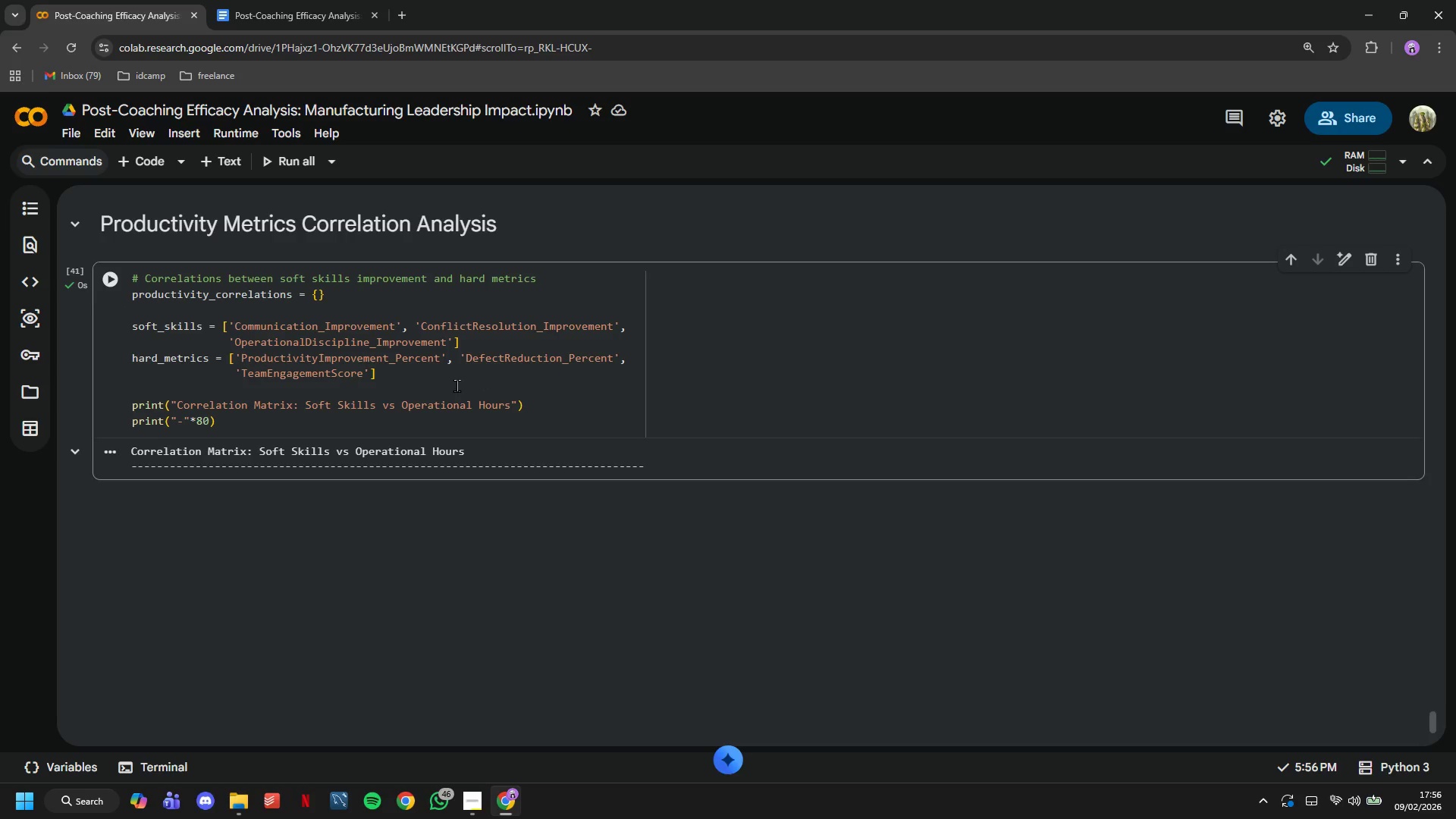 
scroll: coordinate [457, 385], scroll_direction: down, amount: 1.0
 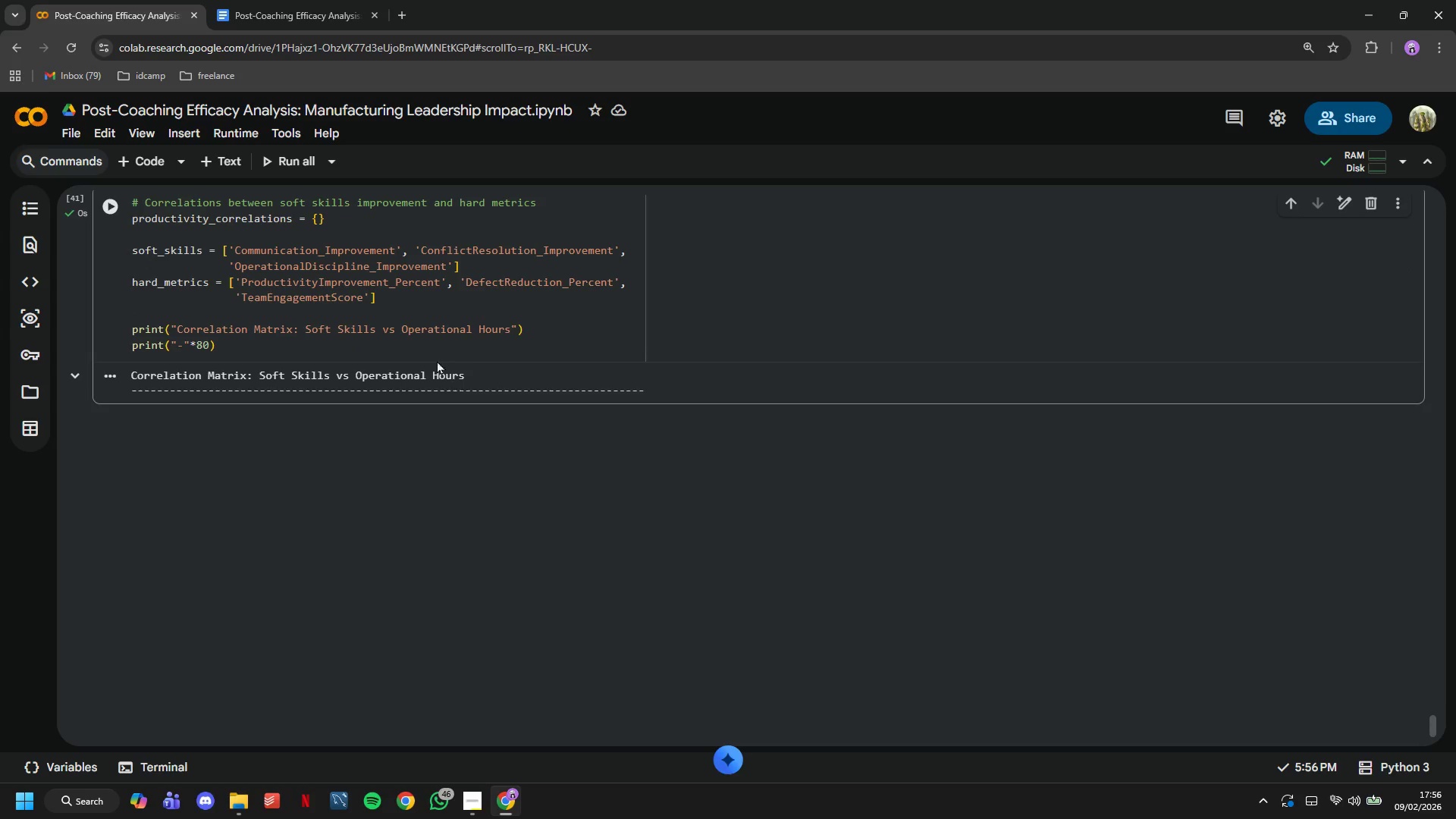 
left_click([435, 359])
 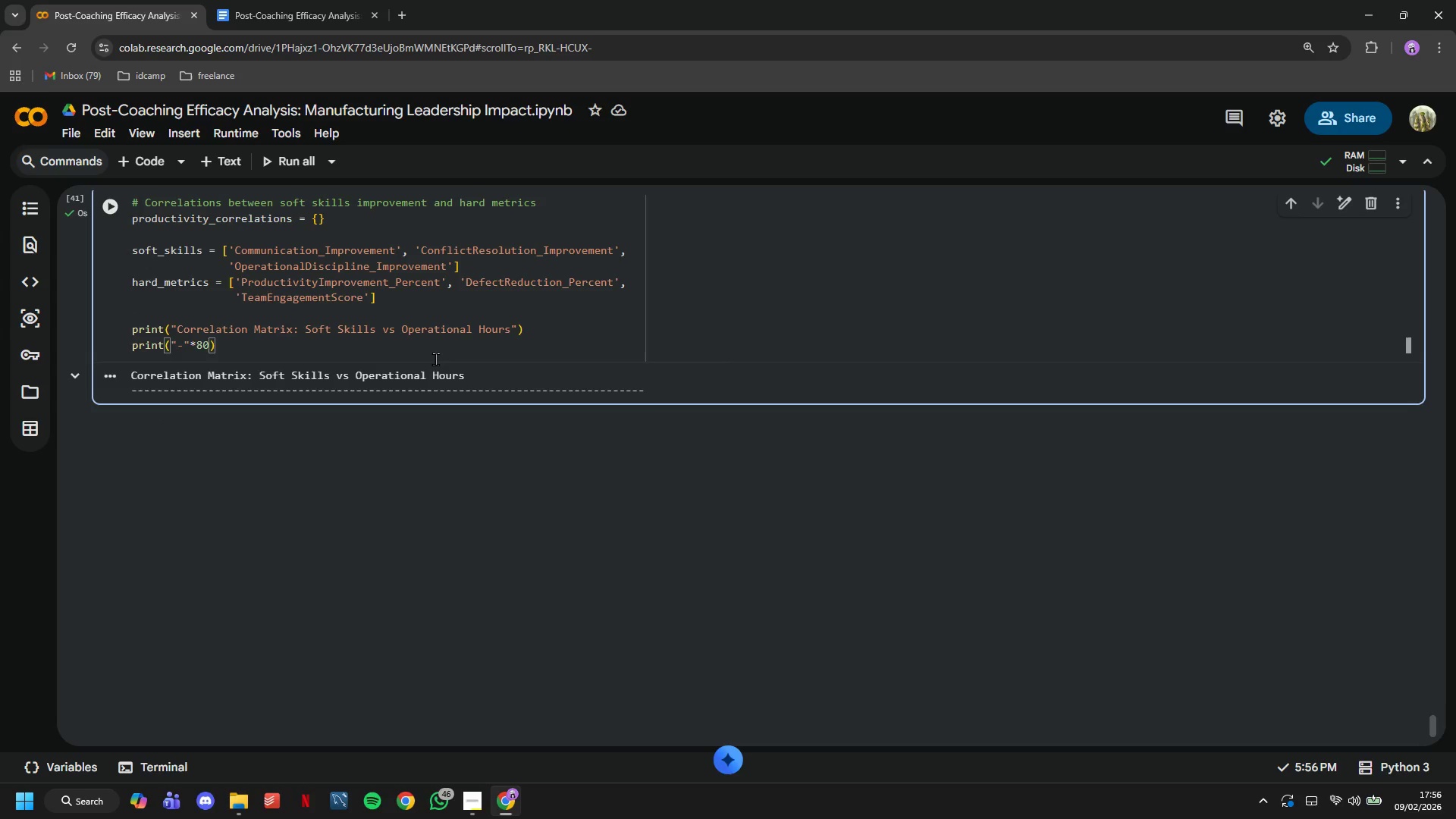 
key(Enter)
 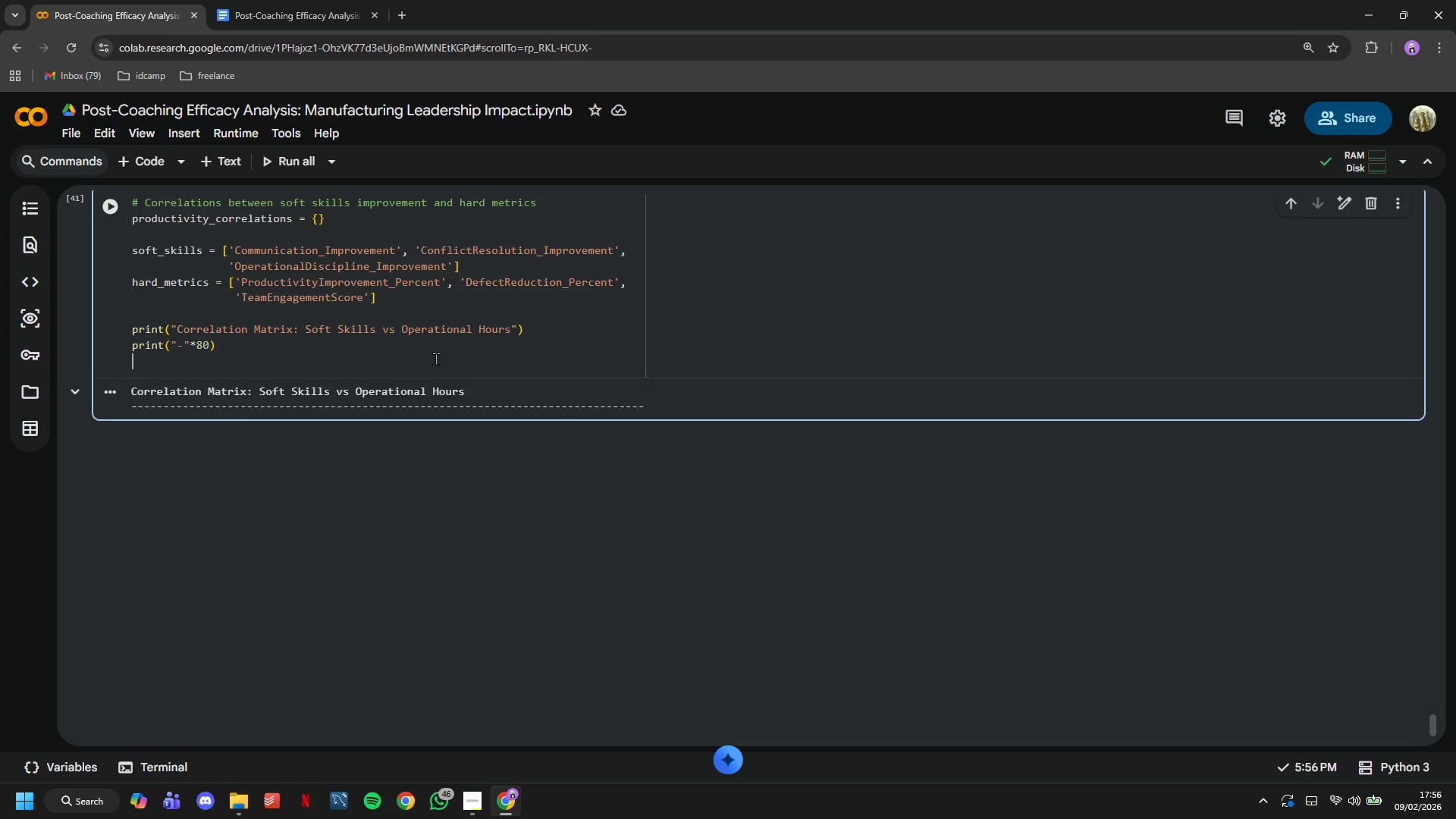 
key(Enter)
 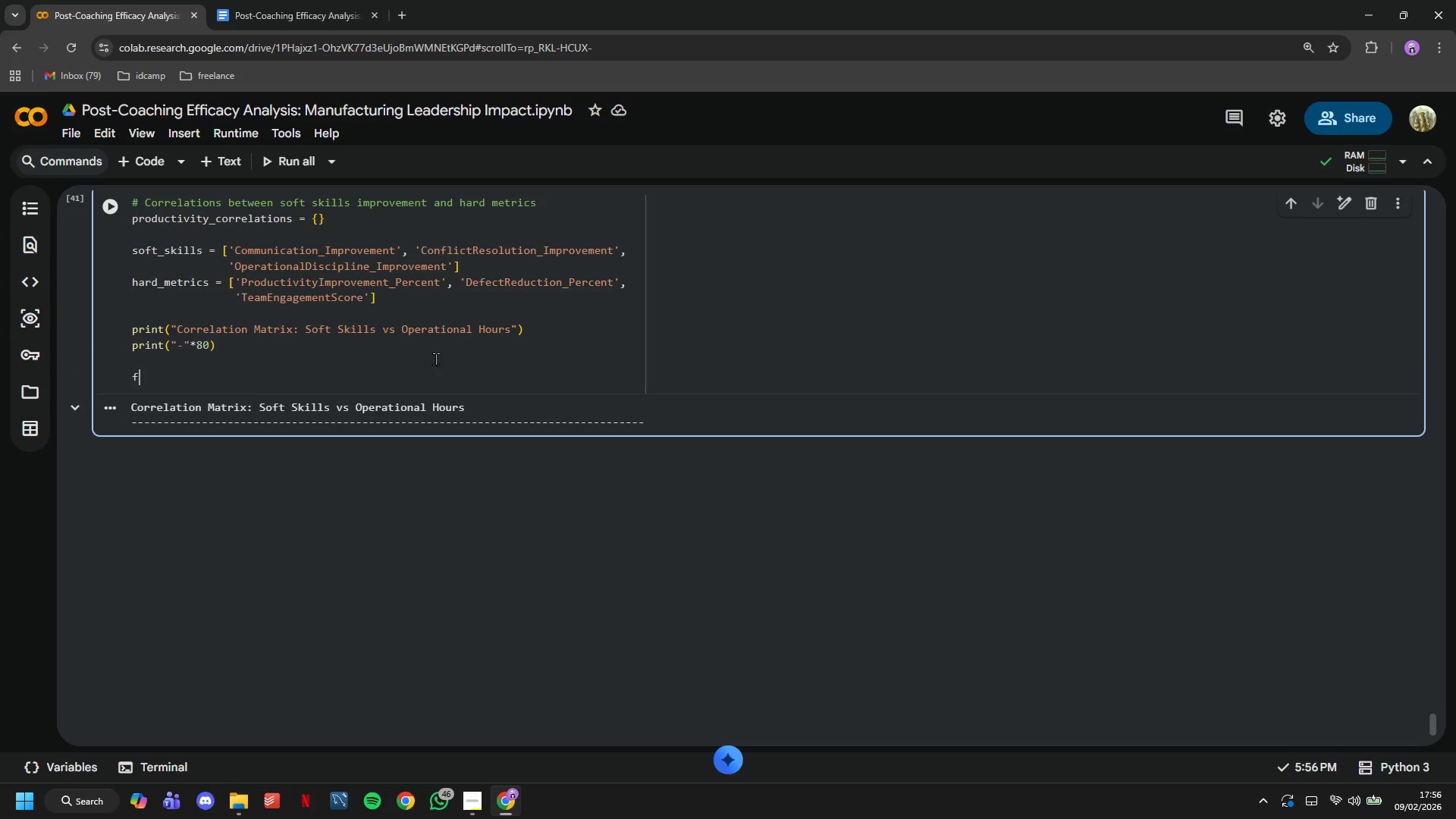 
type(for soft_skill in soft_skills:)
 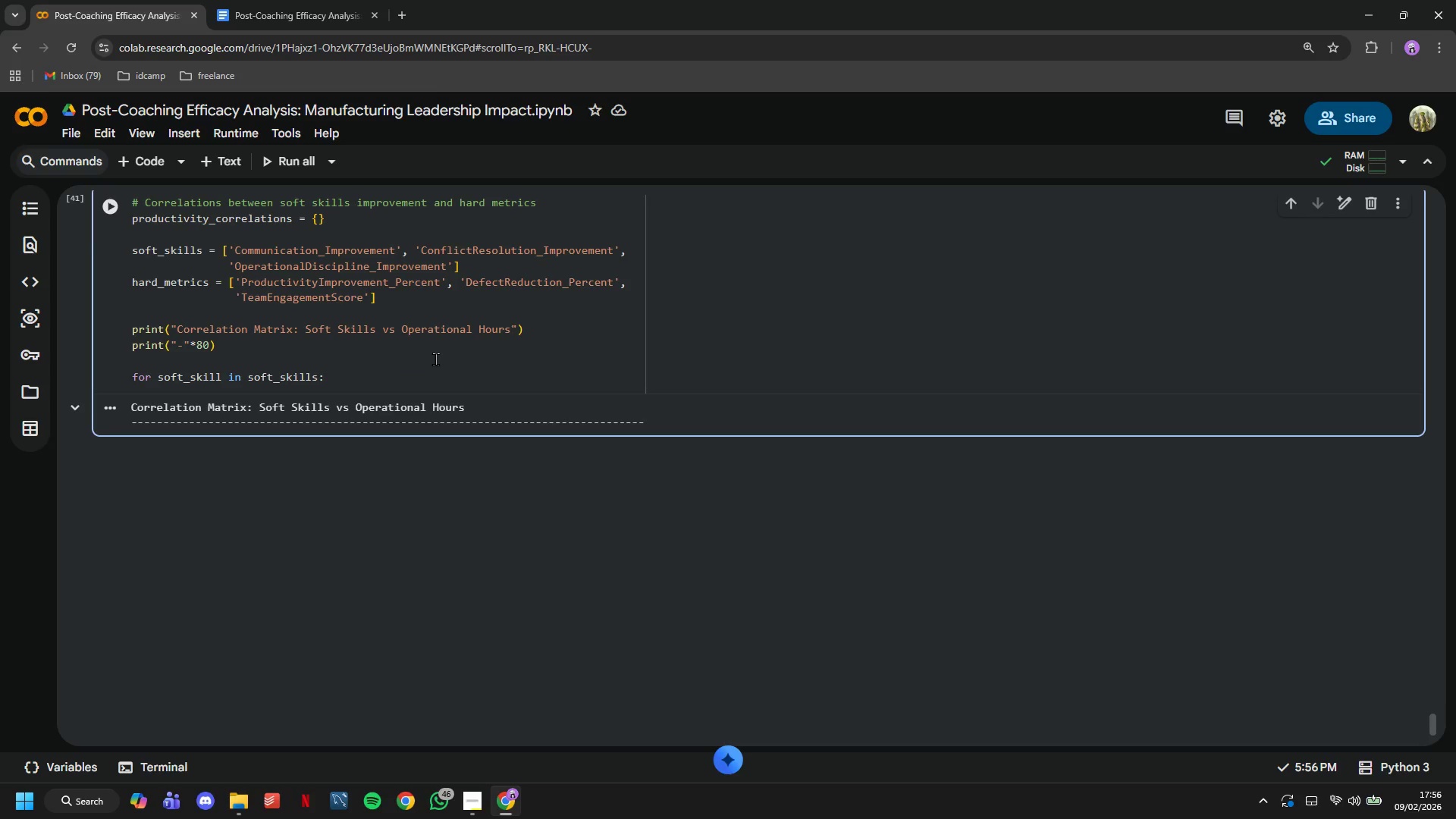 
key(Enter)
 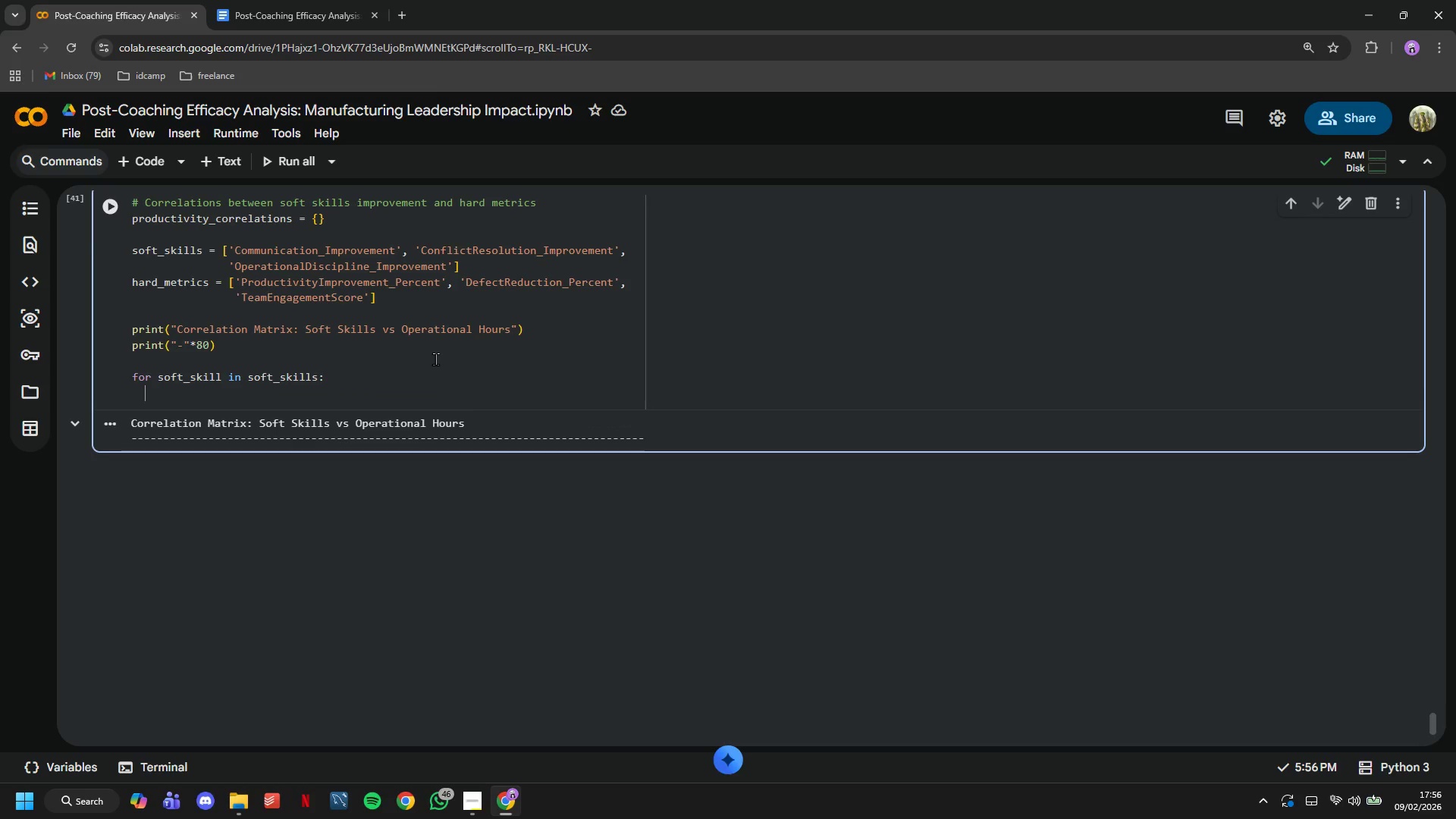 
type(print(f"\n{softs)
key(Backspace)
type(_skill)
 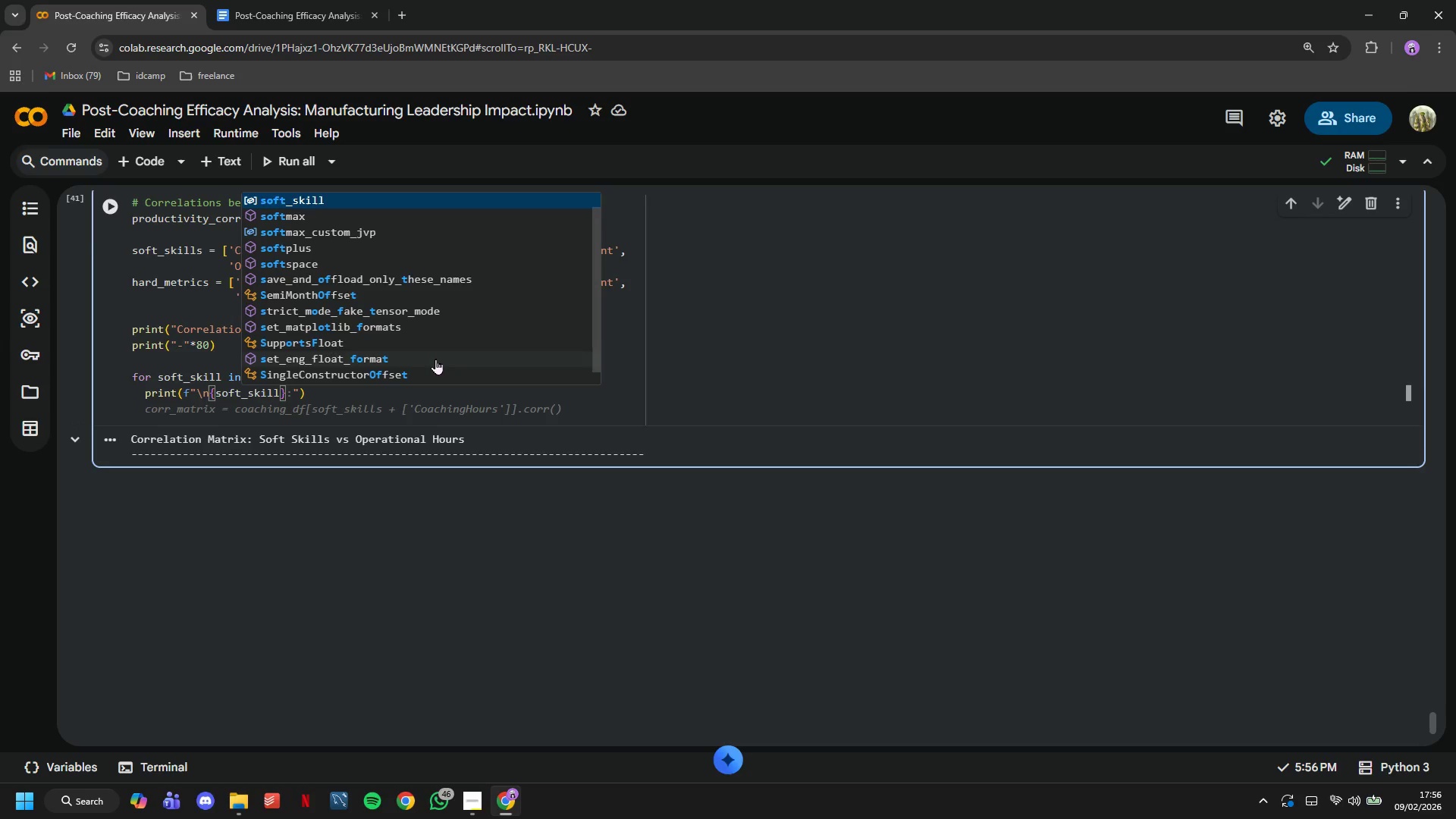 
key(ArrowRight)
 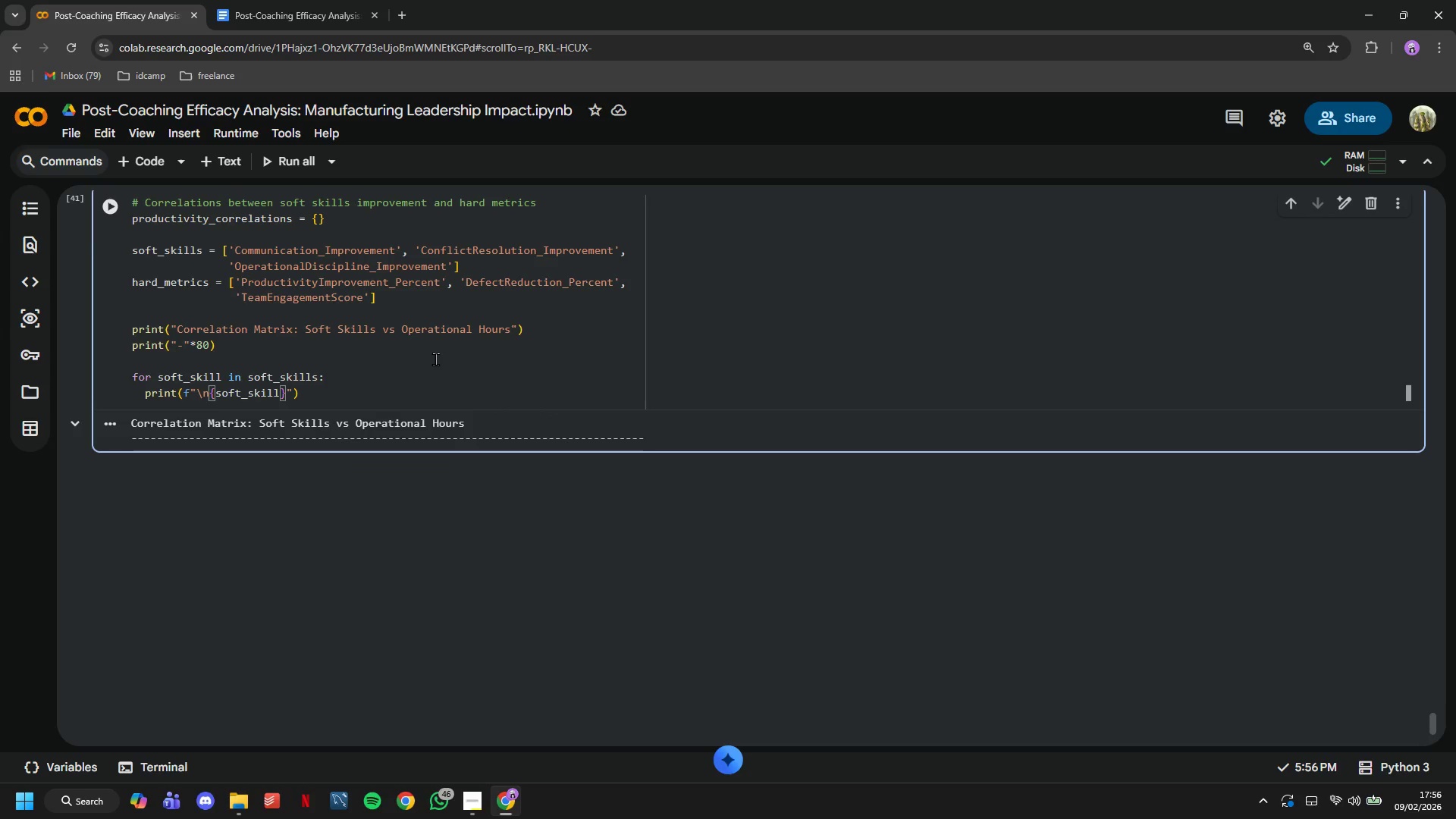 
key(Shift+Semicolon)
 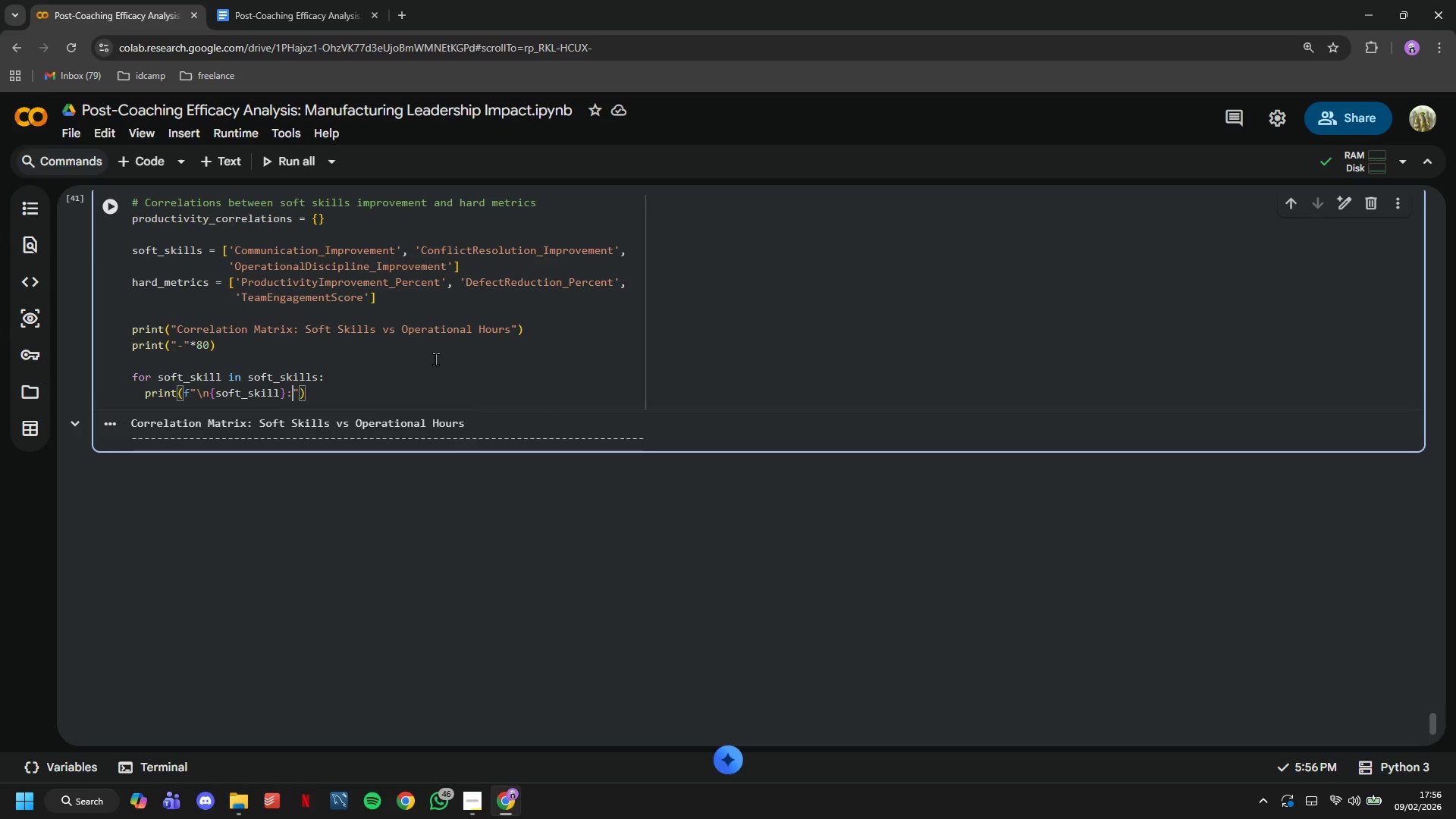 
key(Space)
 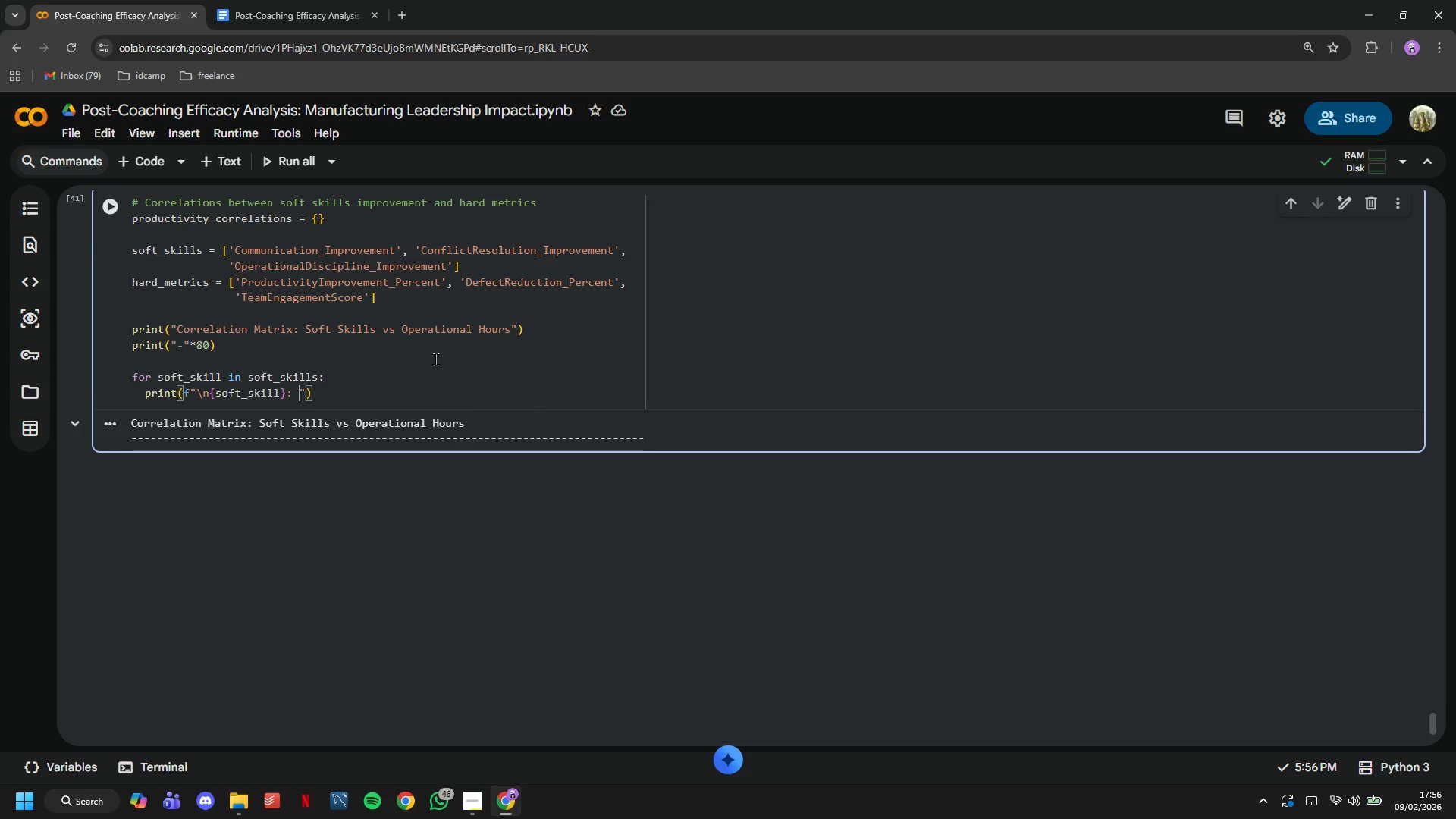 
key(ArrowRight)
 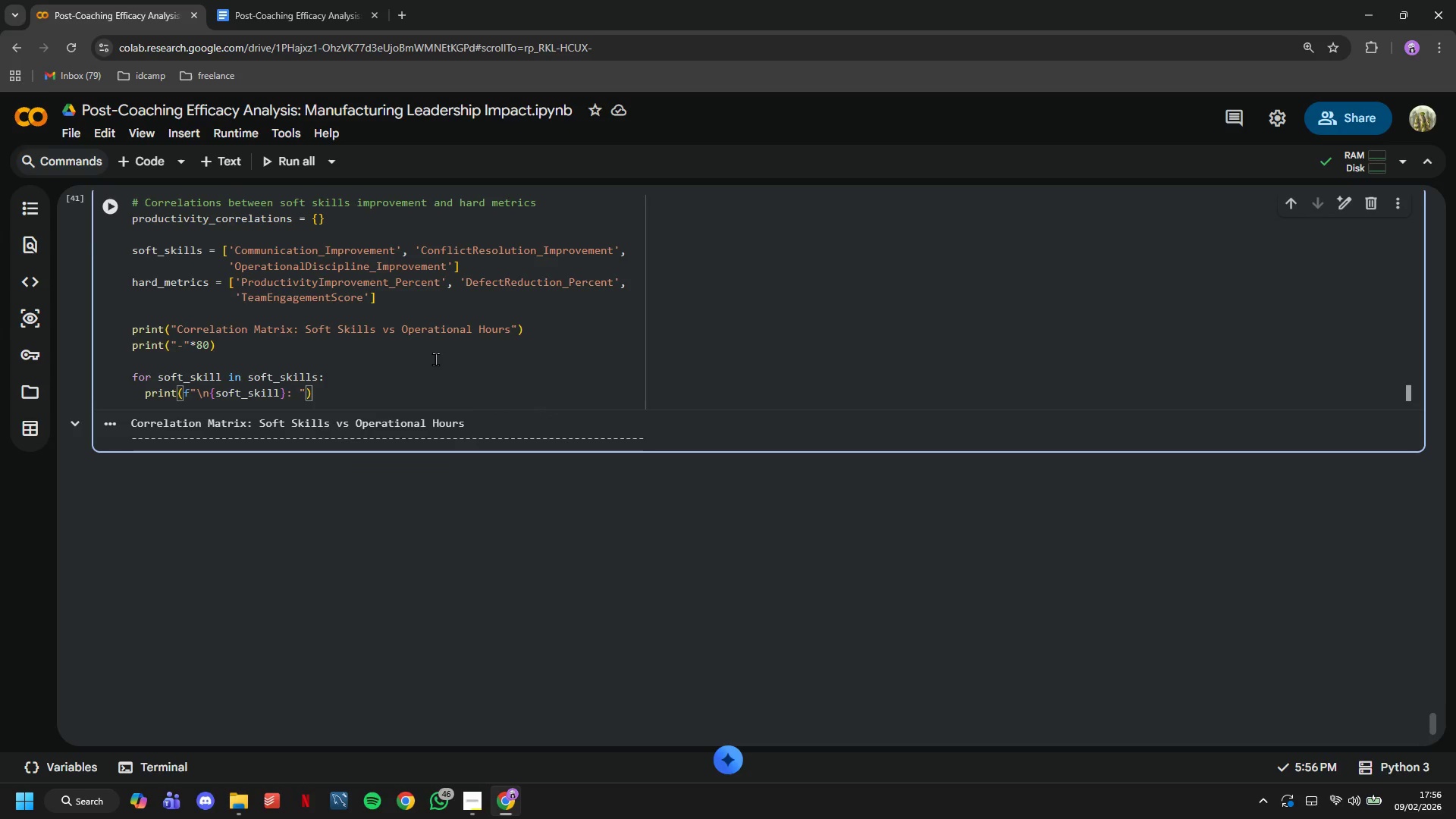 
key(ArrowRight)
 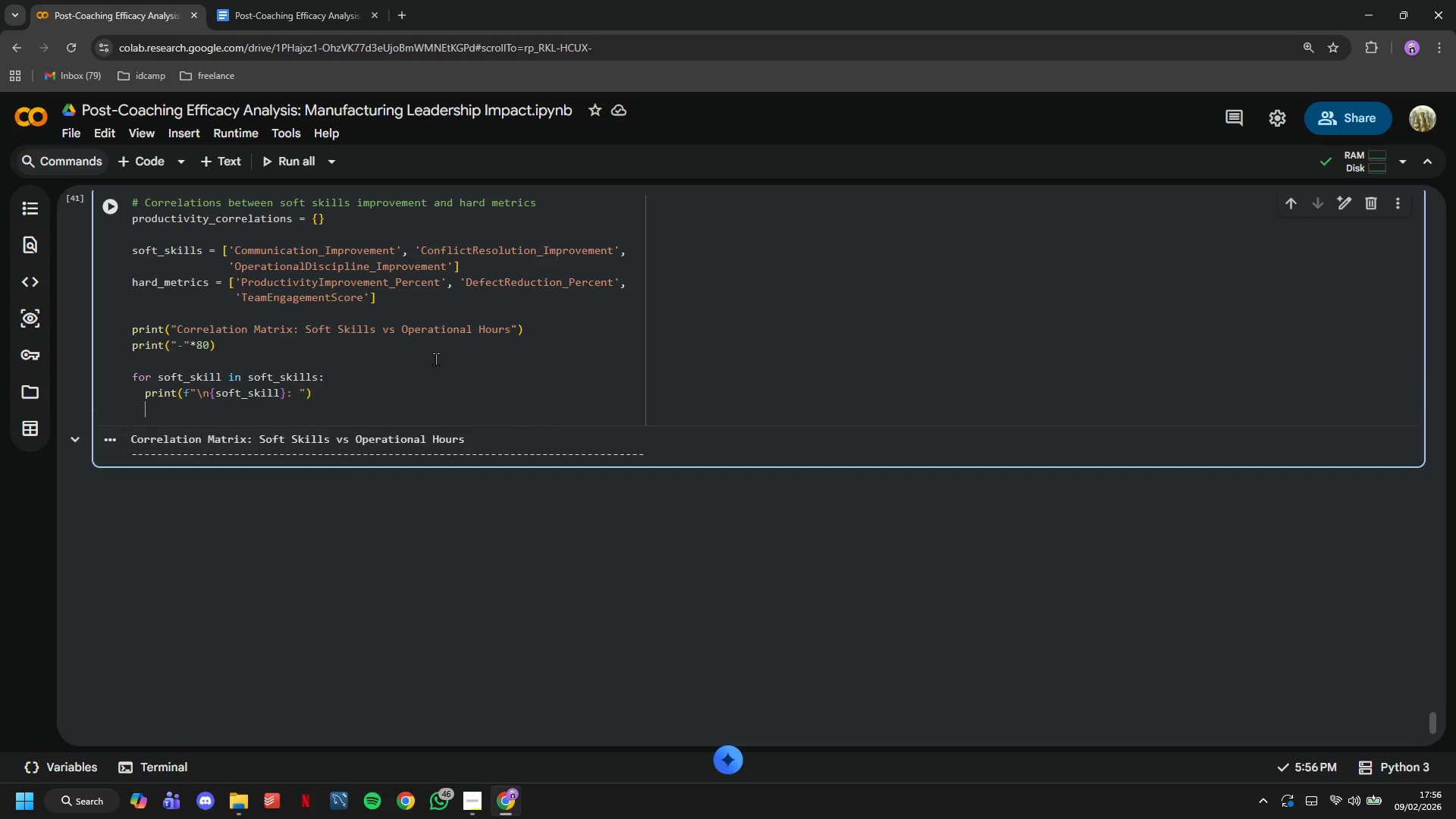 
key(Enter)
 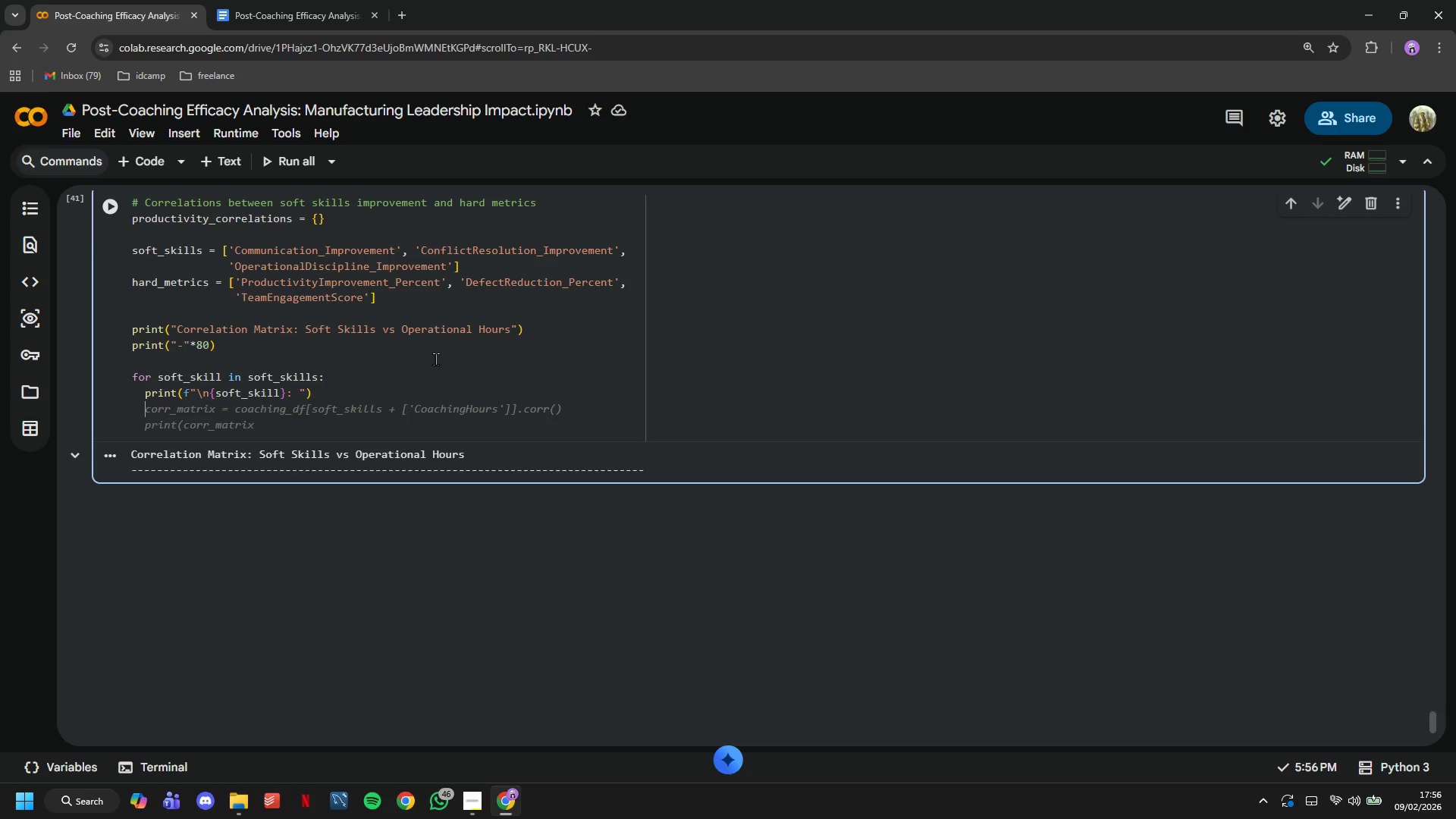 
type(for hard_metric in hard_metrics:)
 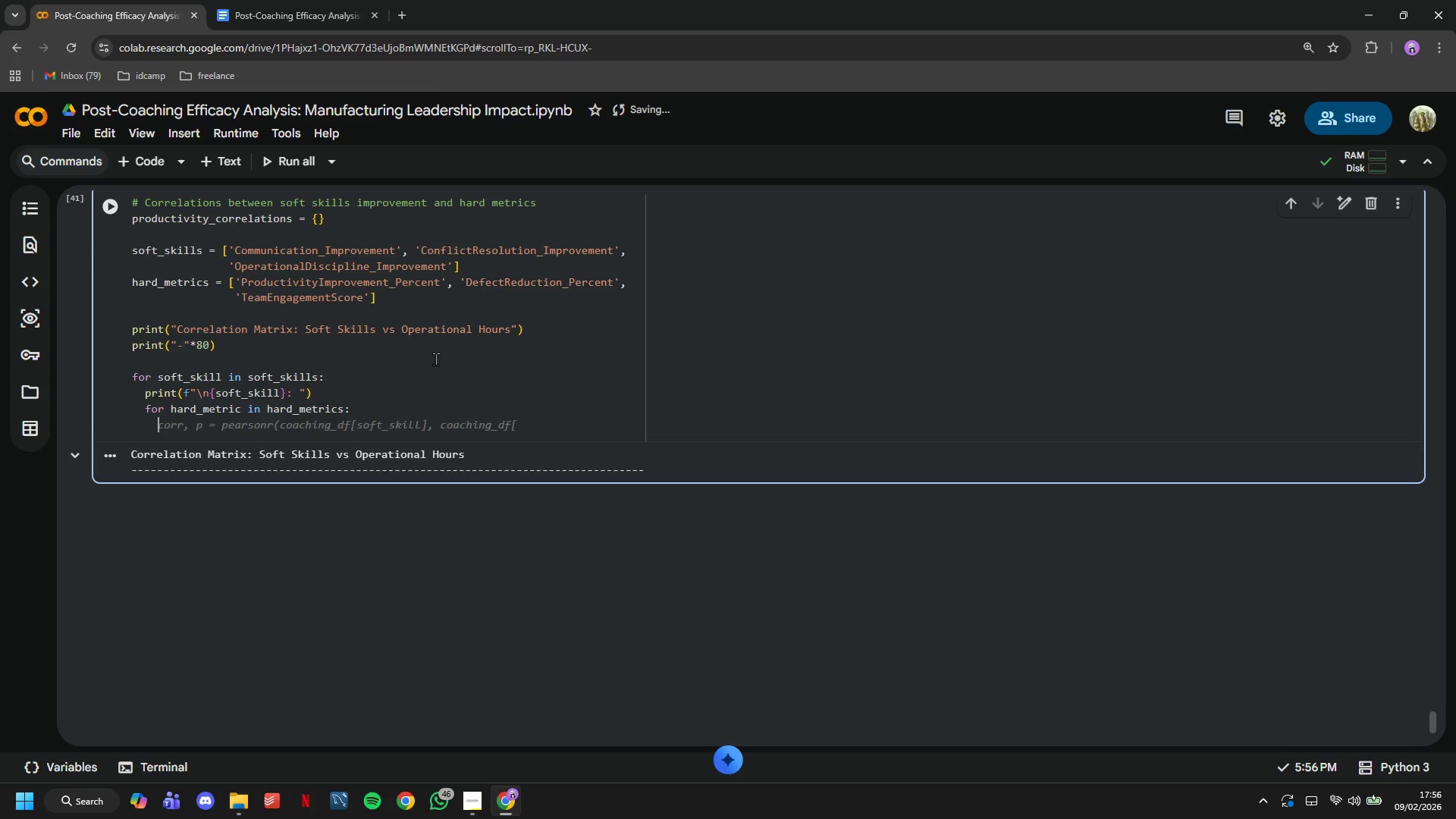 
 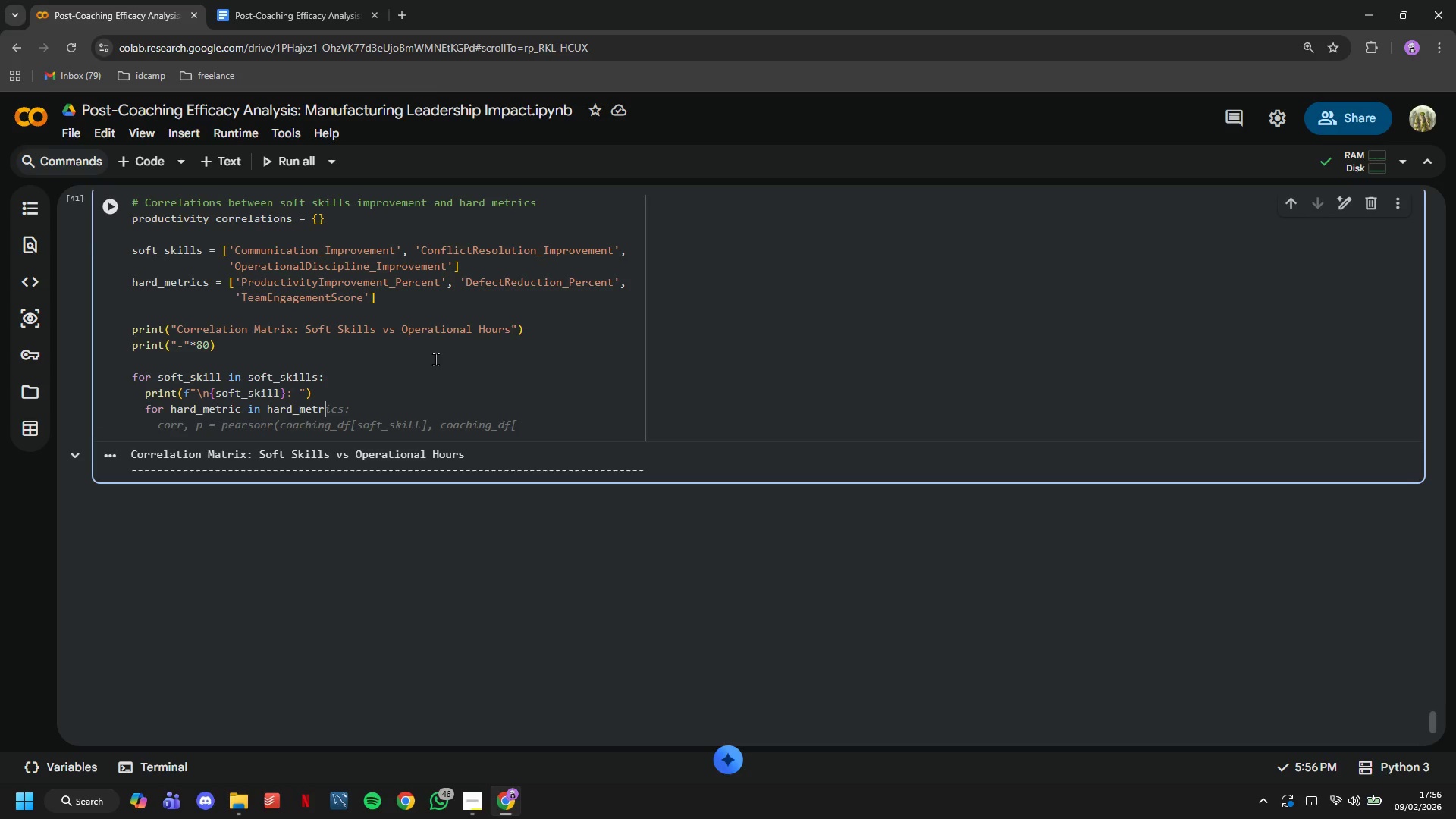 
key(Enter)
 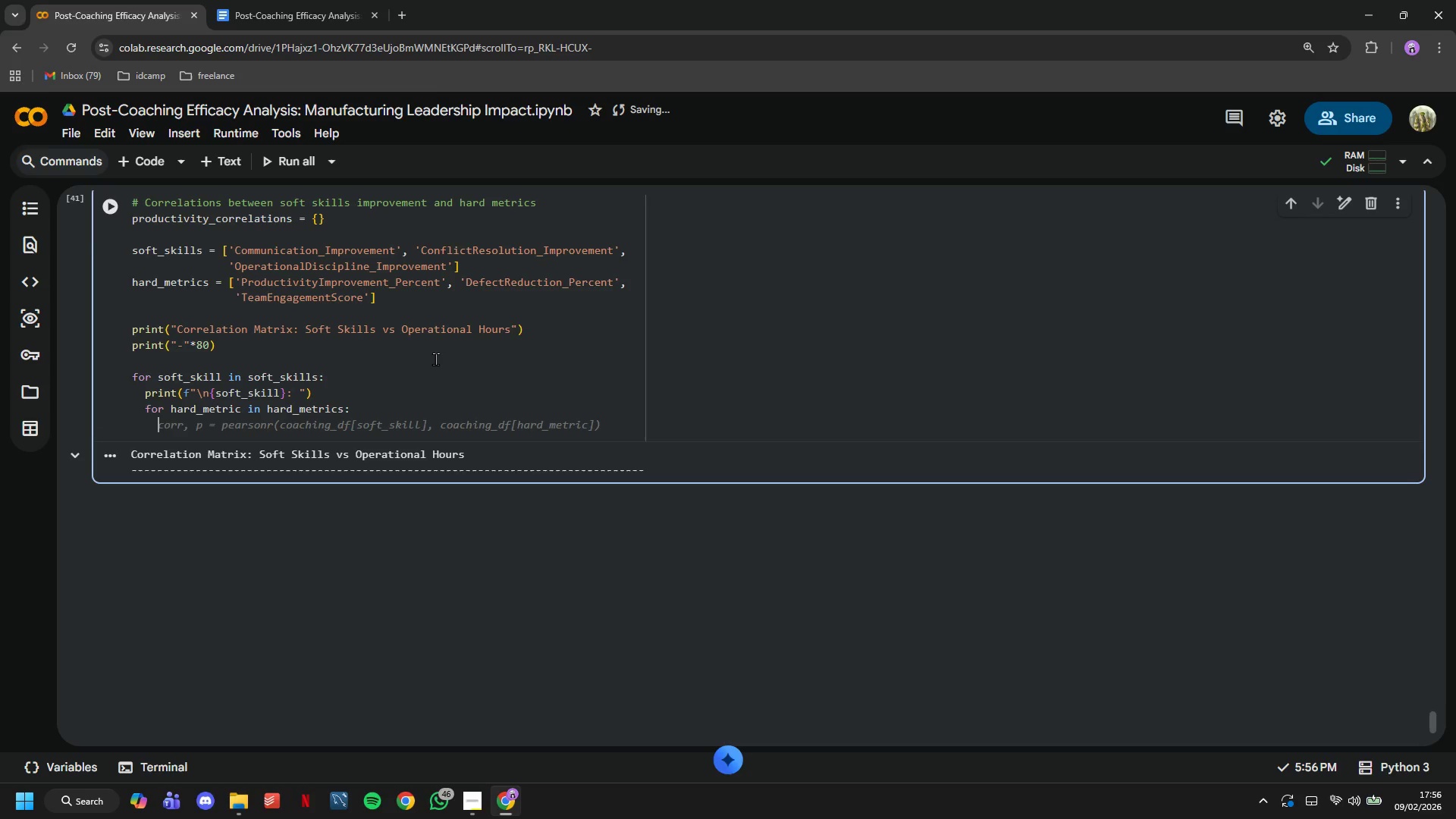 
type(corr, p = pearsonr(coaching_df[soft_skill)
 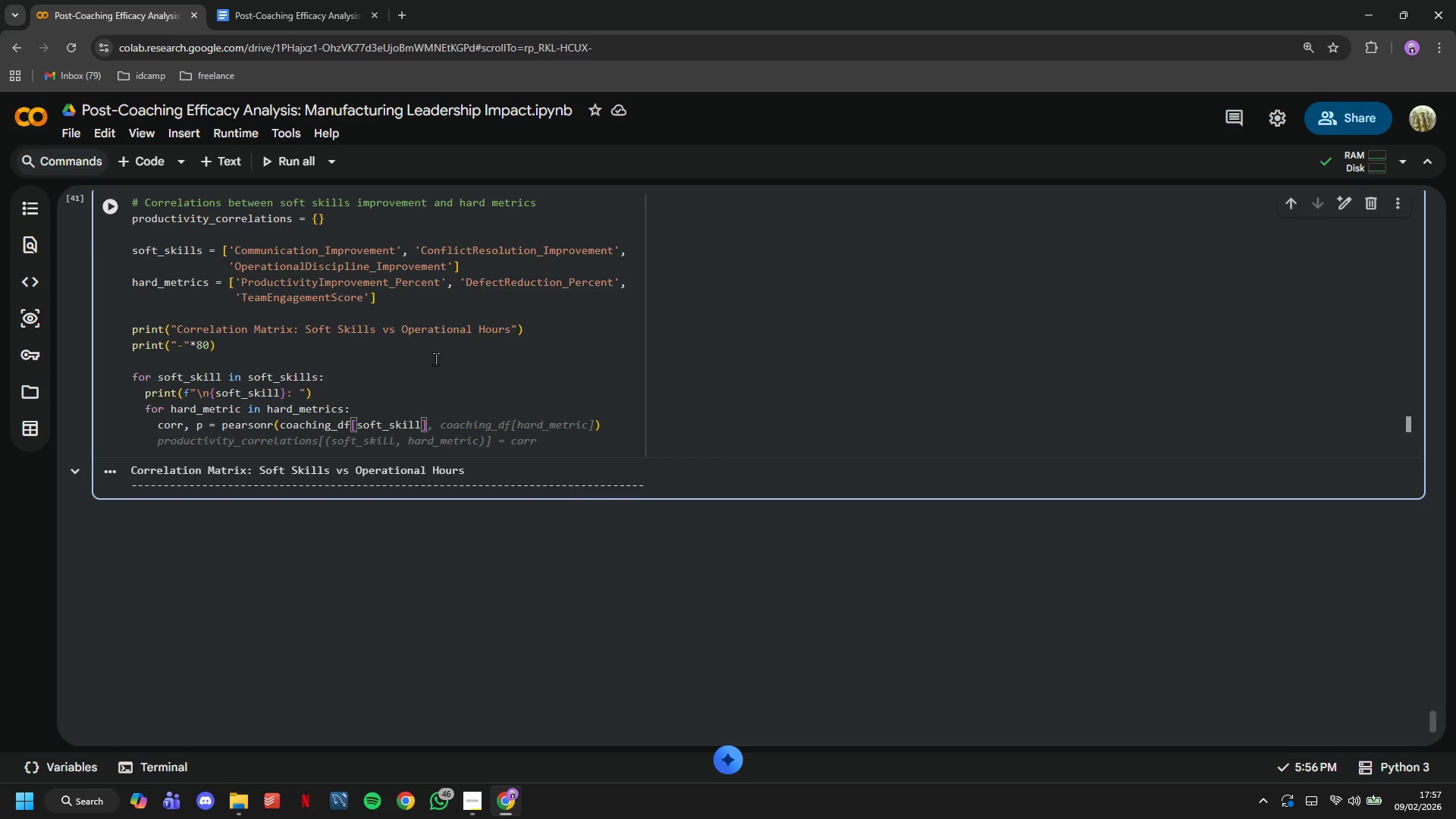 
key(ArrowRight)
 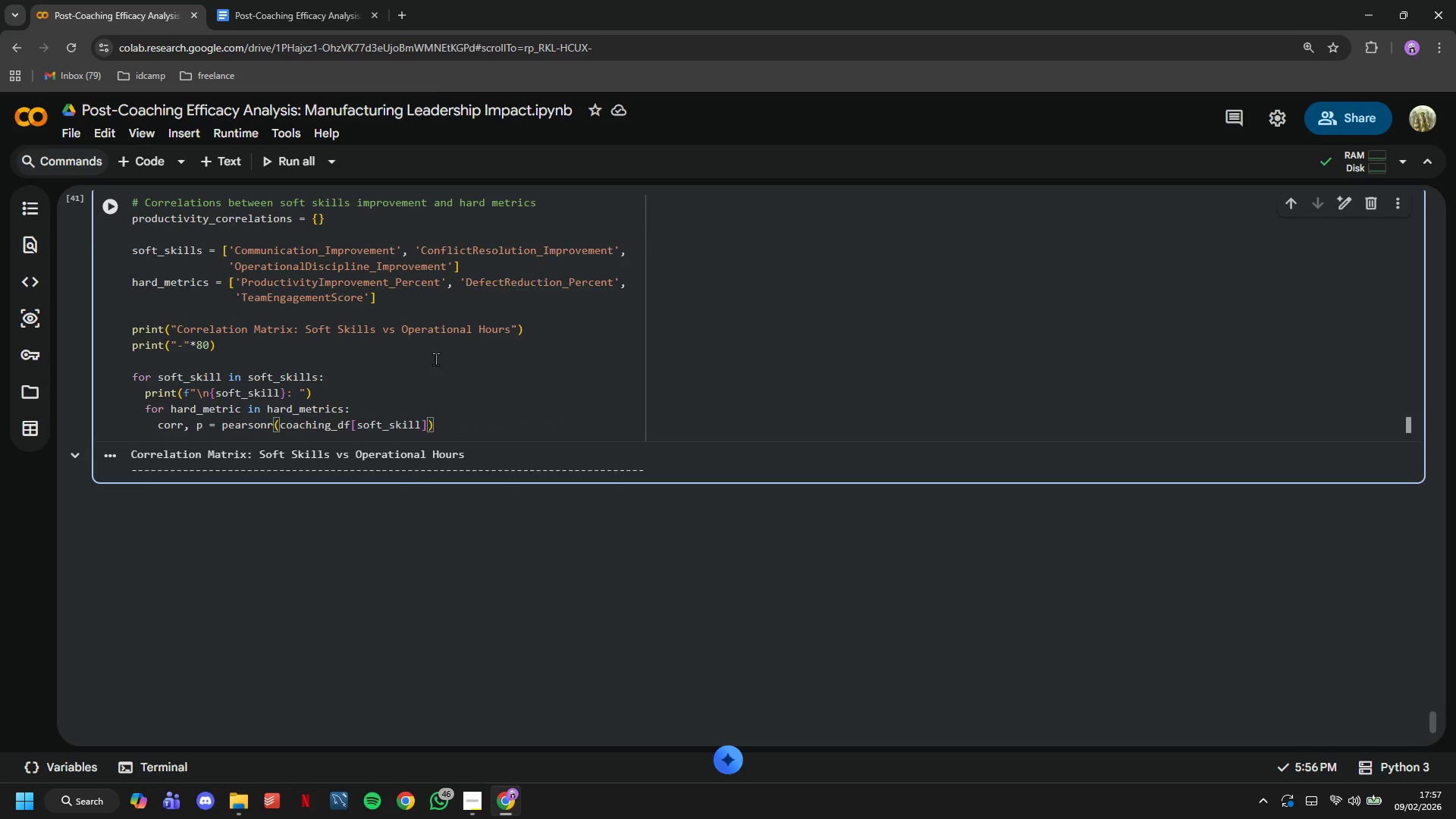 
type(, coaching_df[hard_metroc)
key(Backspace)
key(Backspace)
type(ic)
 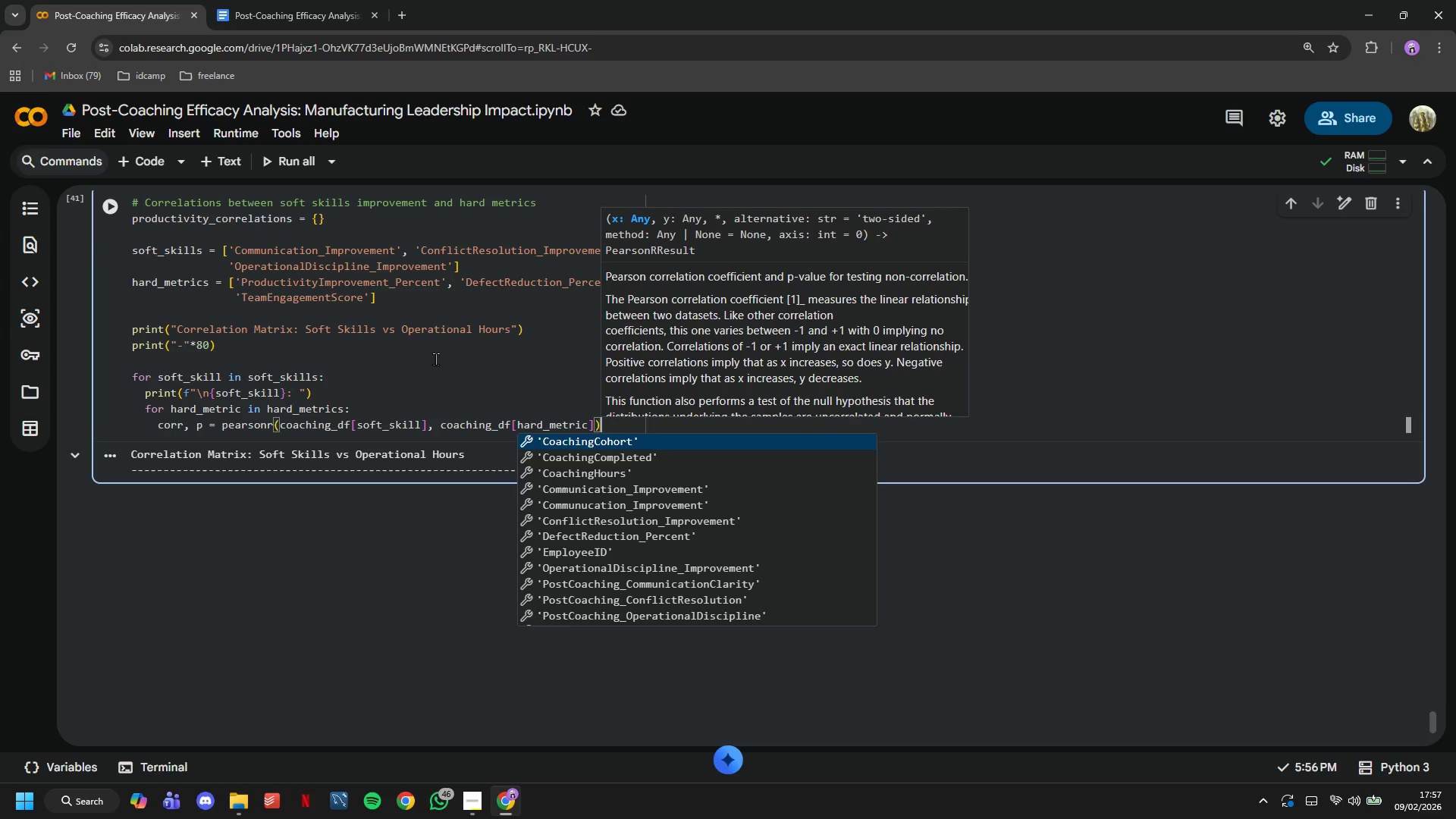 
 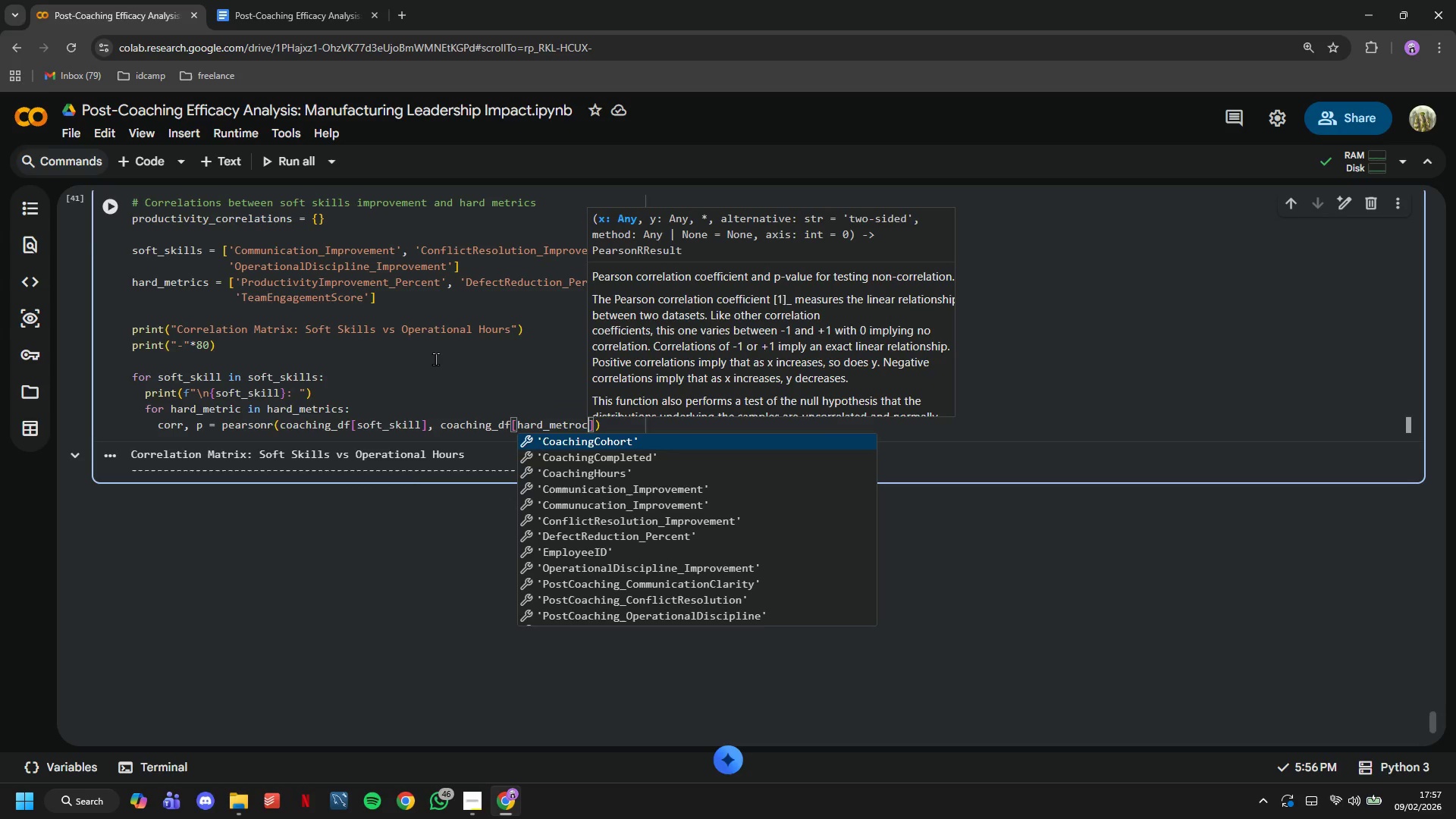 
key(ArrowRight)
 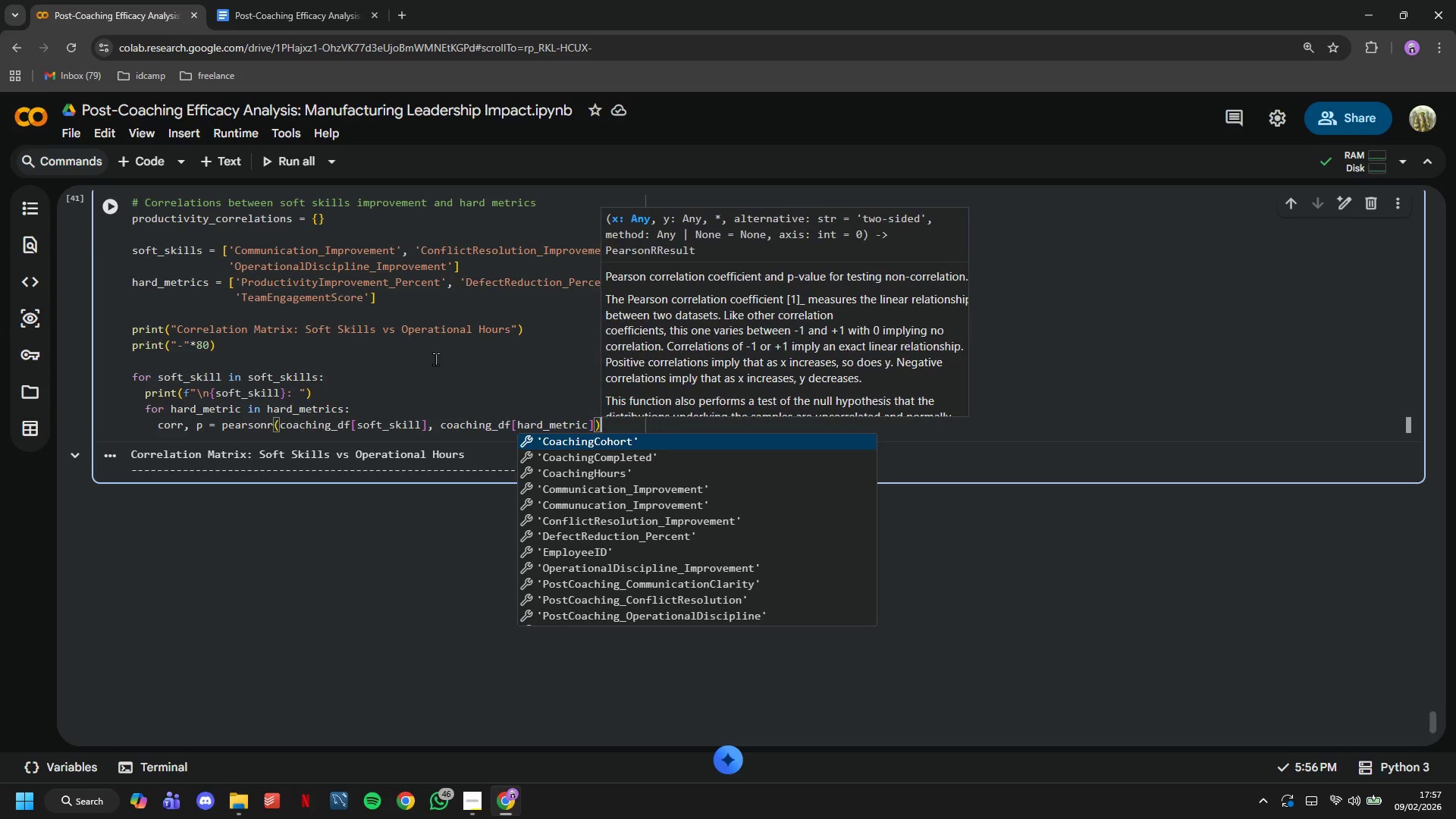 
key(ArrowRight)
 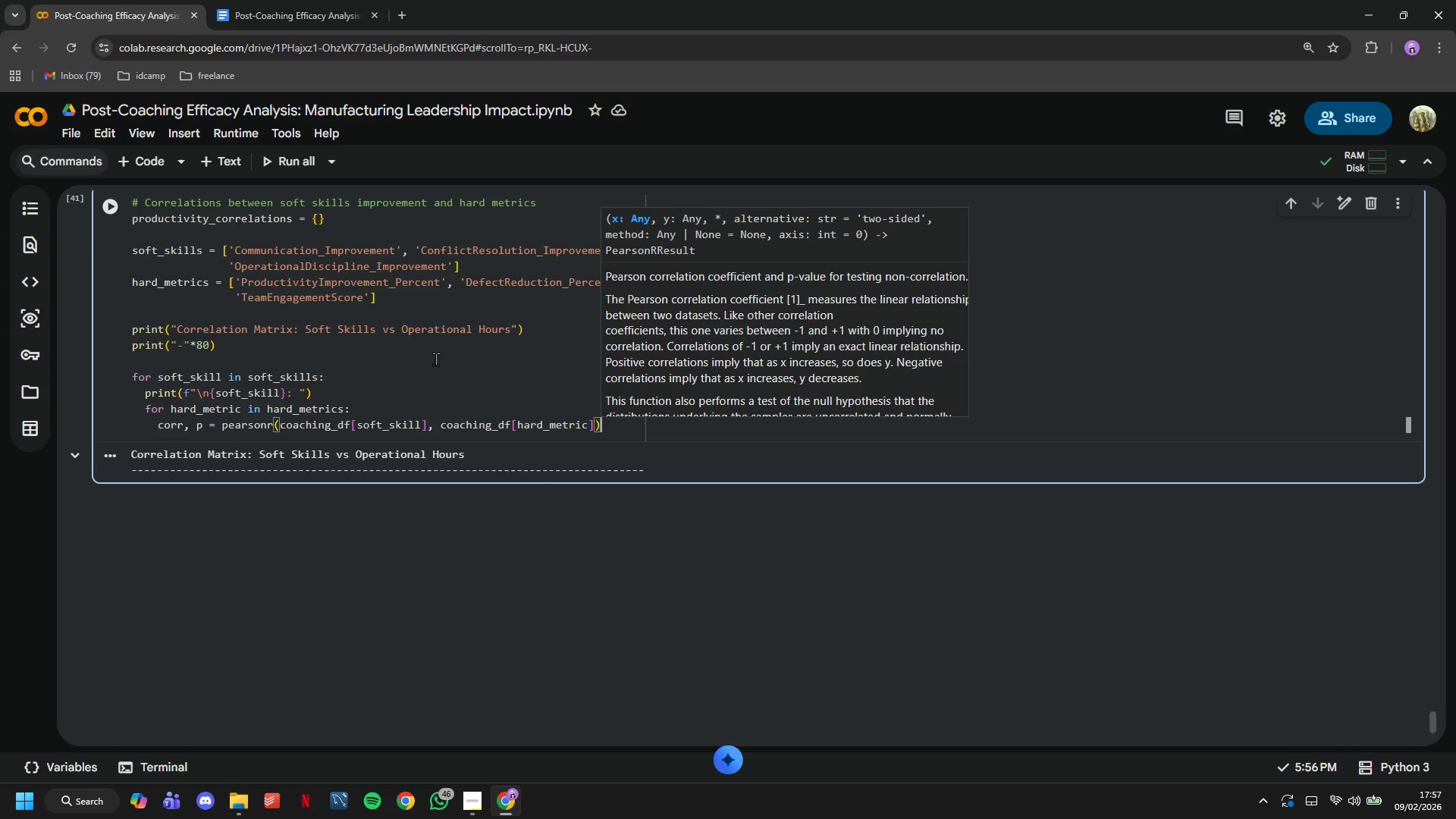 
key(Enter)
 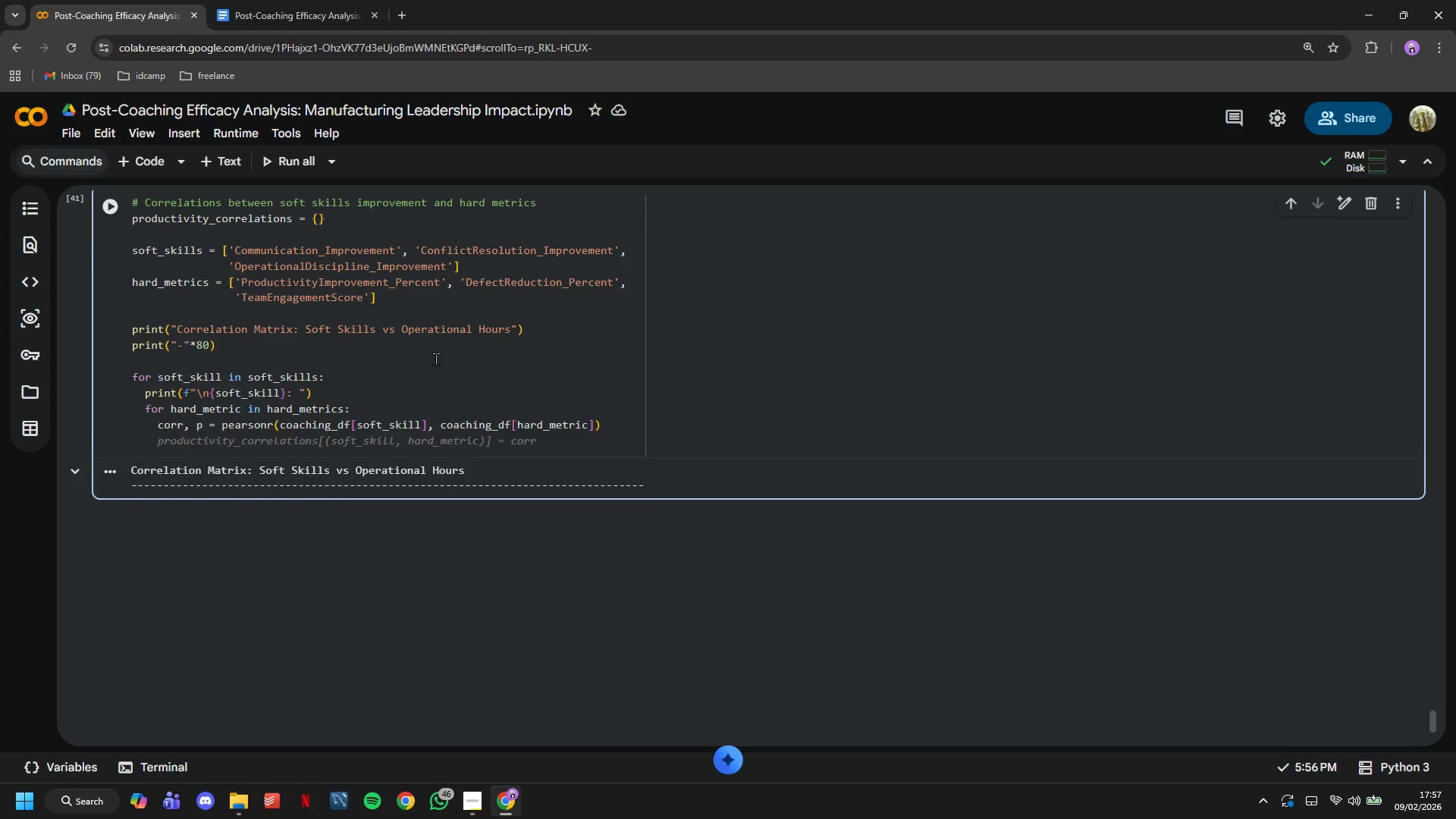 
type(print(f" )
key(Tab)
 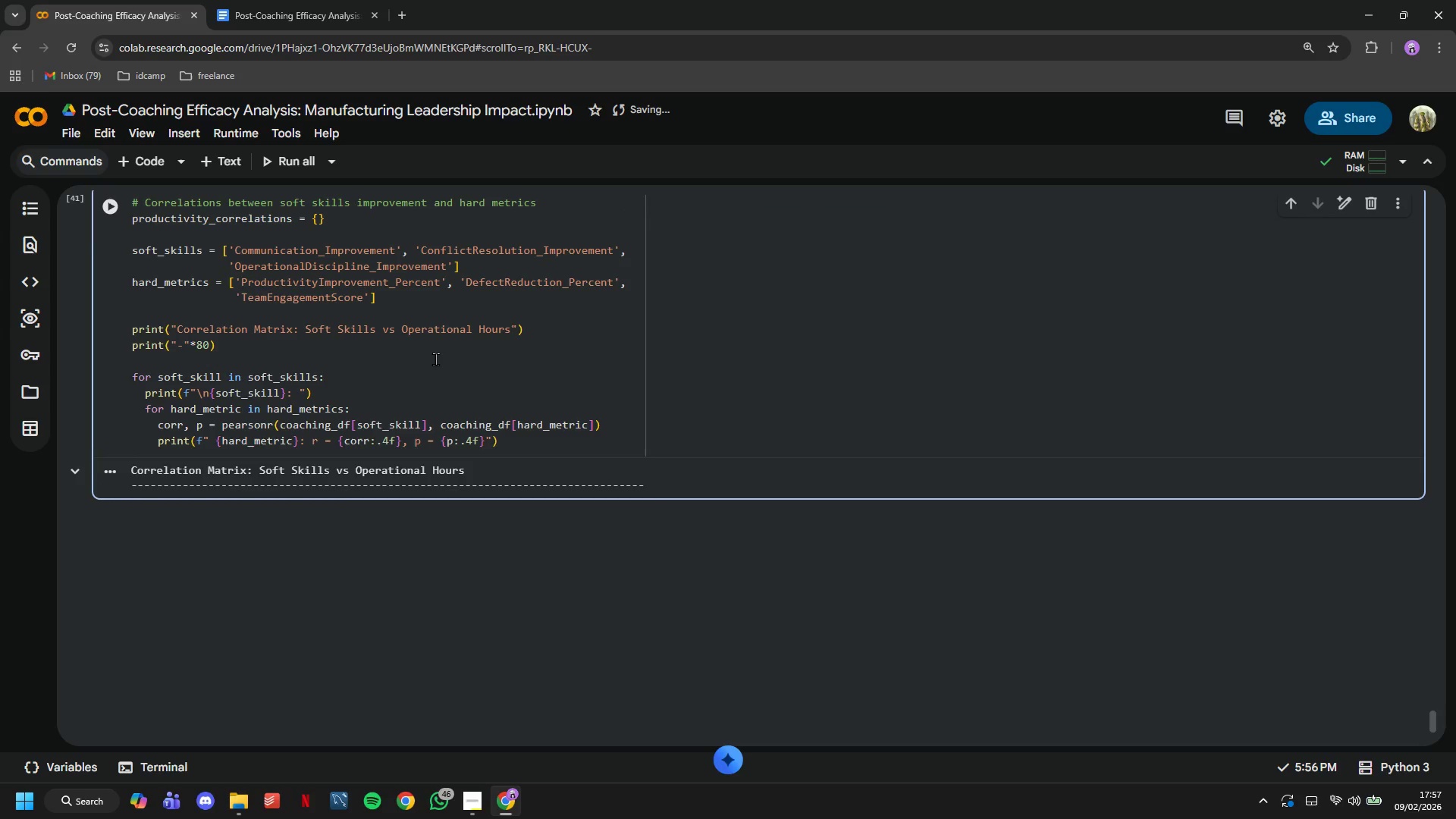 
left_click([110, 213])
 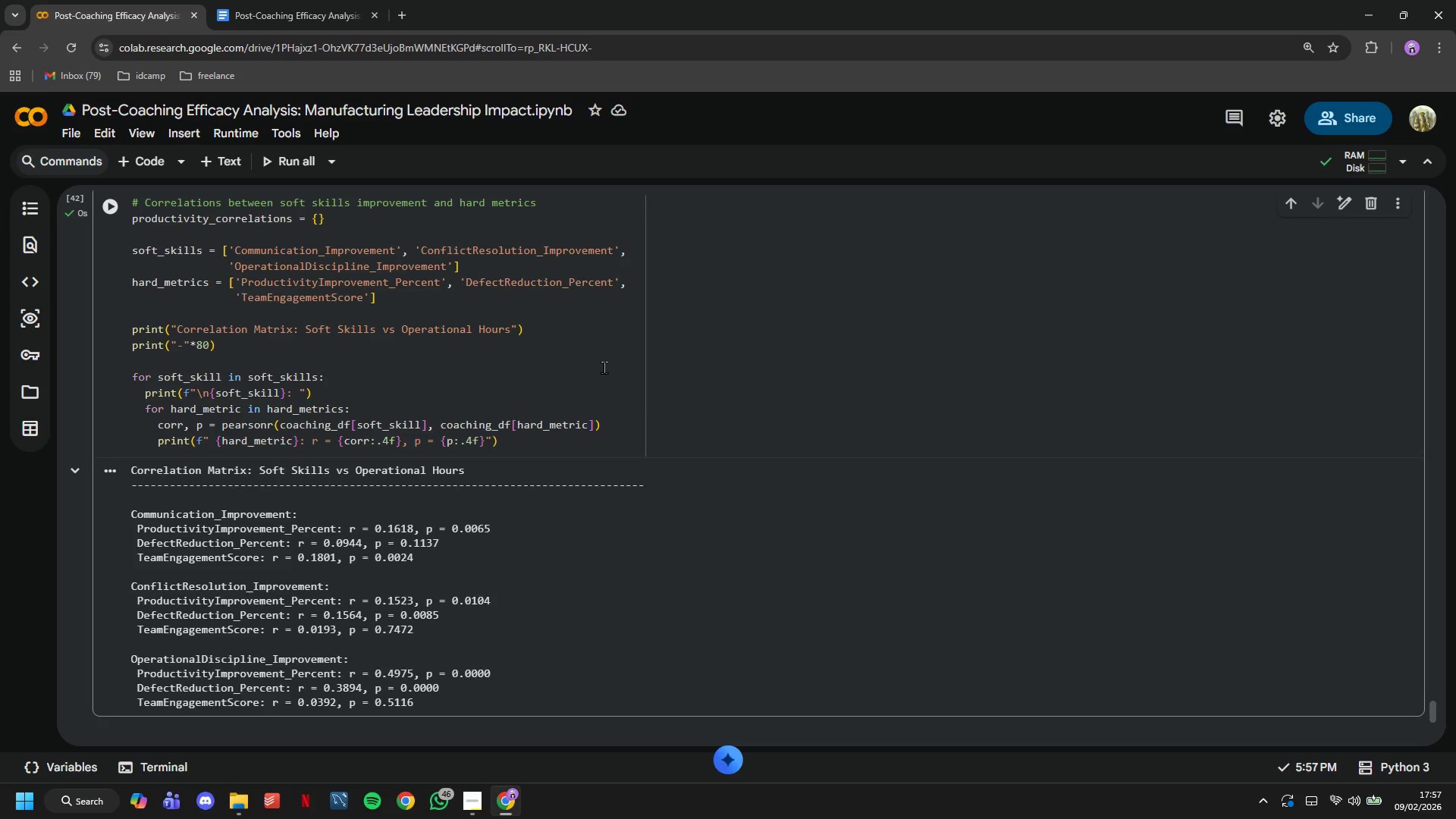 
scroll: coordinate [604, 367], scroll_direction: down, amount: 2.0
 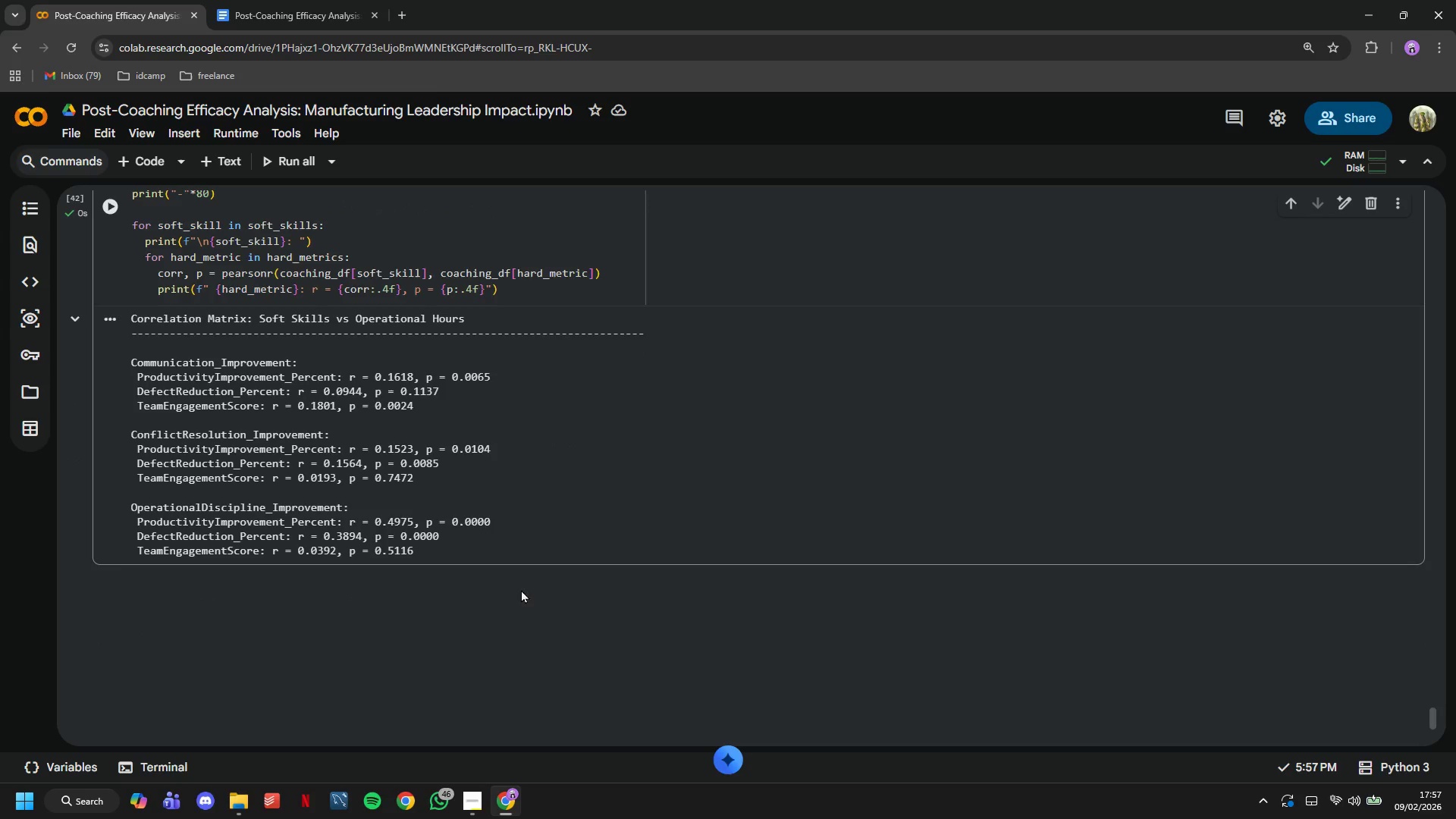 
left_click([480, 795])